 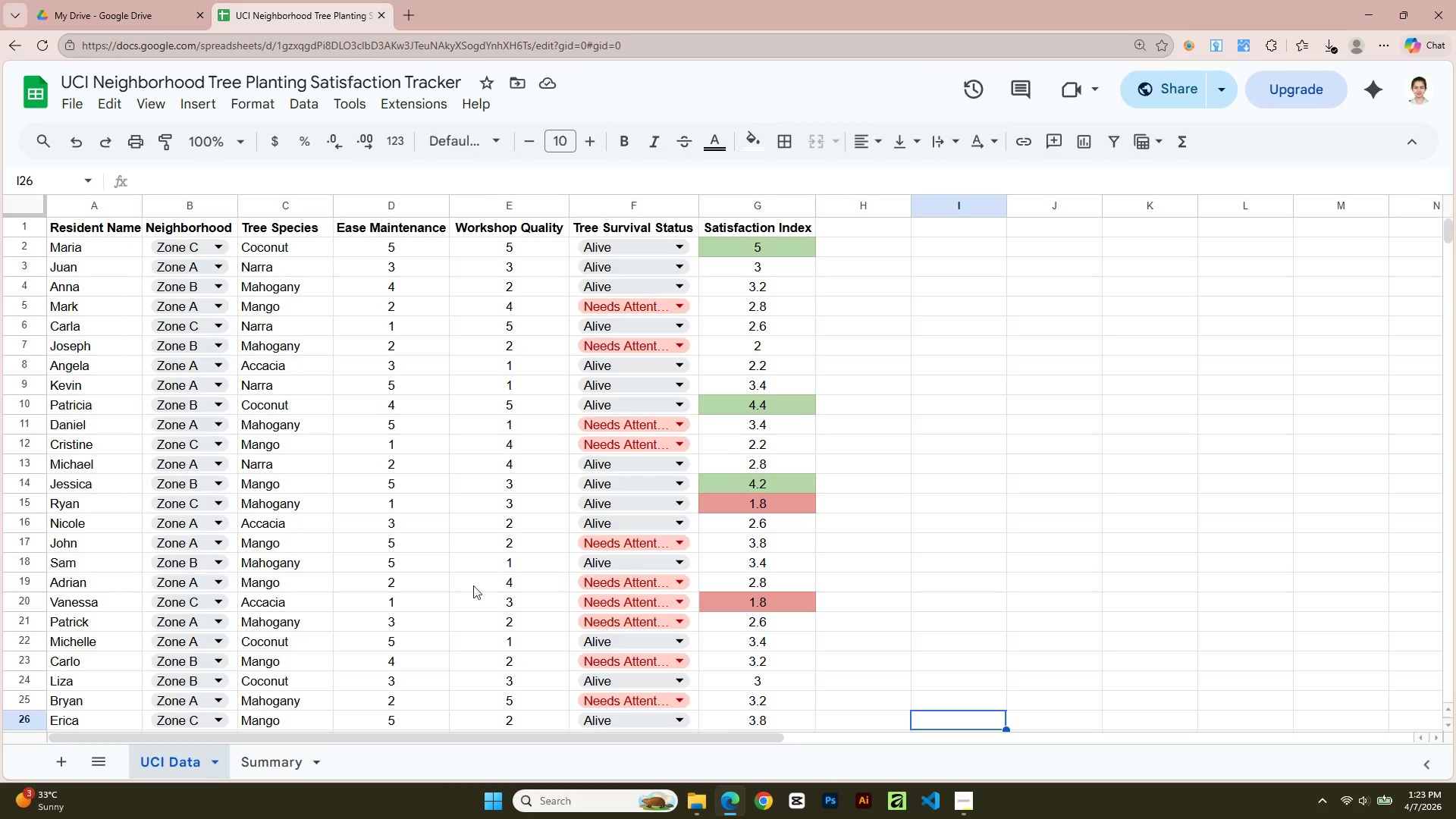 
scroll: coordinate [428, 590], scroll_direction: up, amount: 4.0
 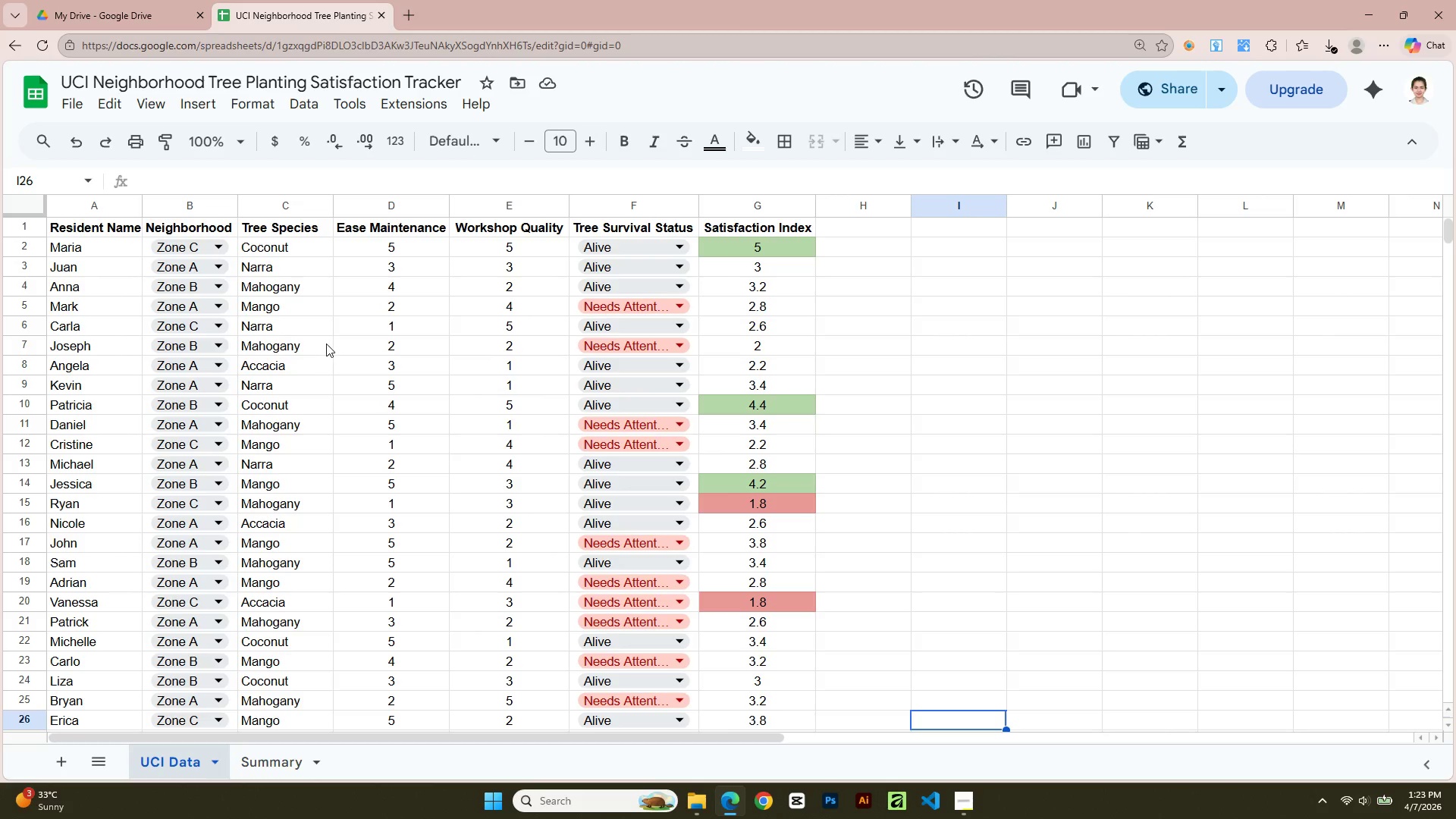 
left_click([141, 0])
 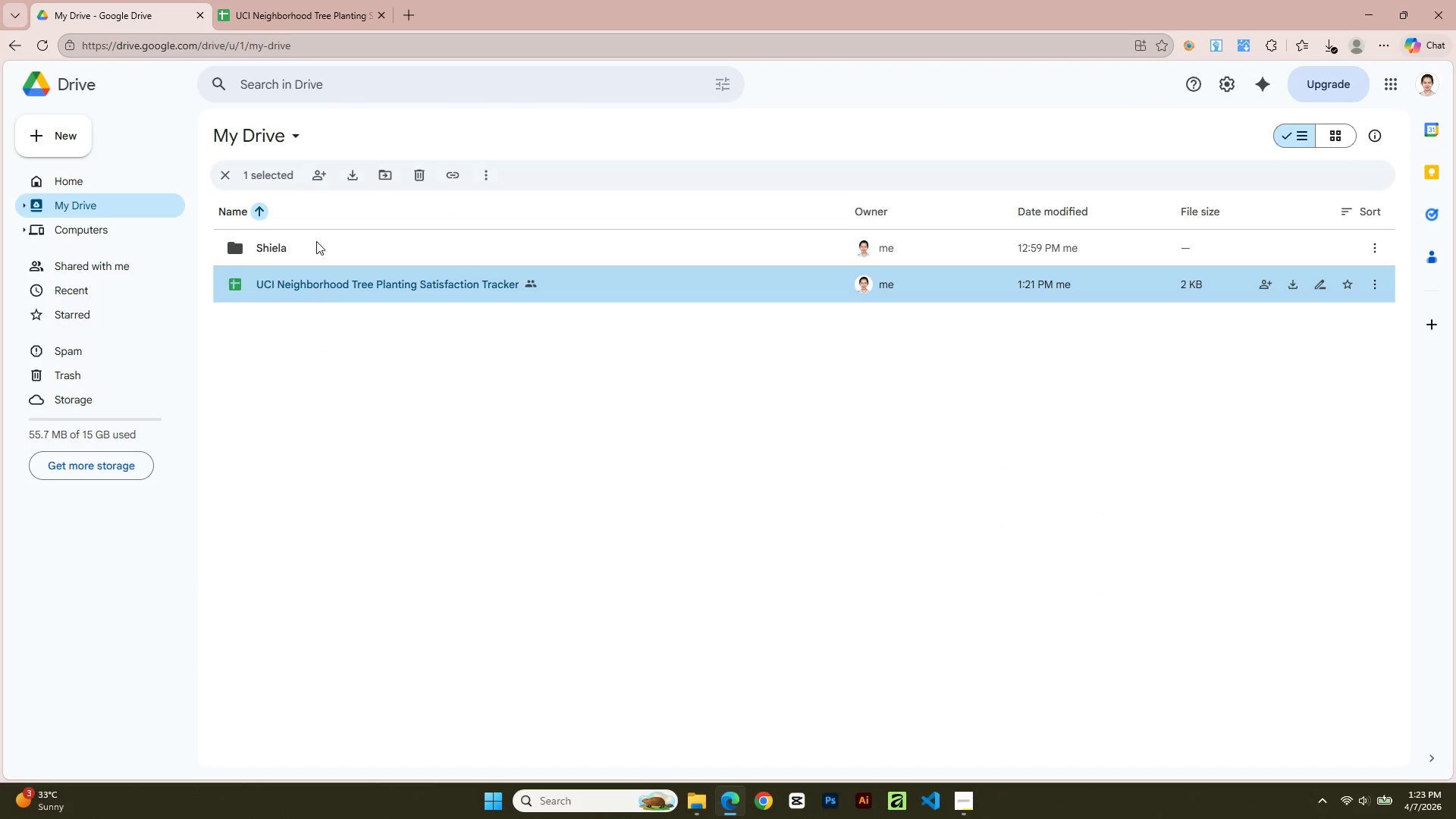 
left_click([320, 0])
 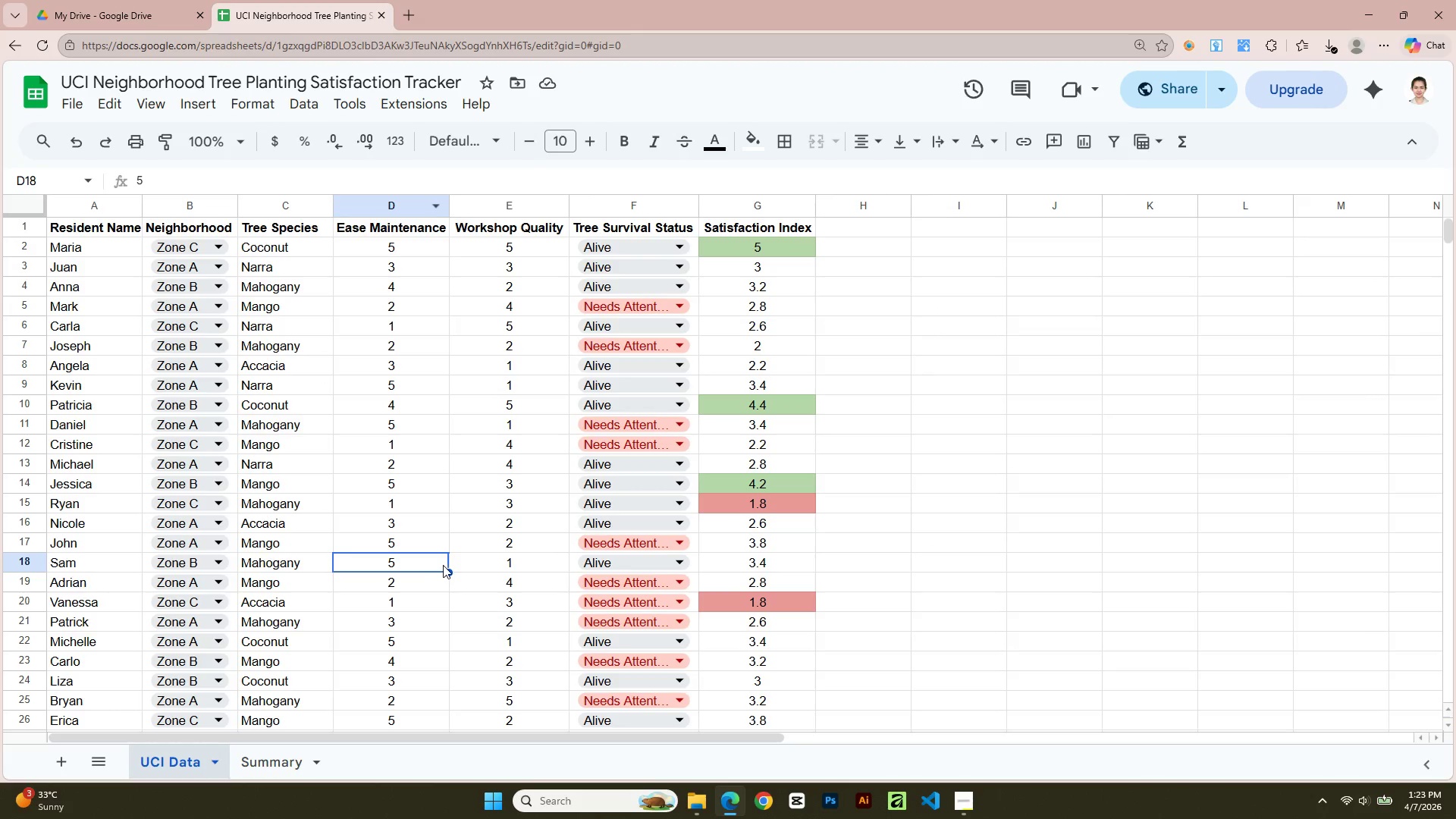 
scroll: coordinate [443, 565], scroll_direction: down, amount: 1.0
 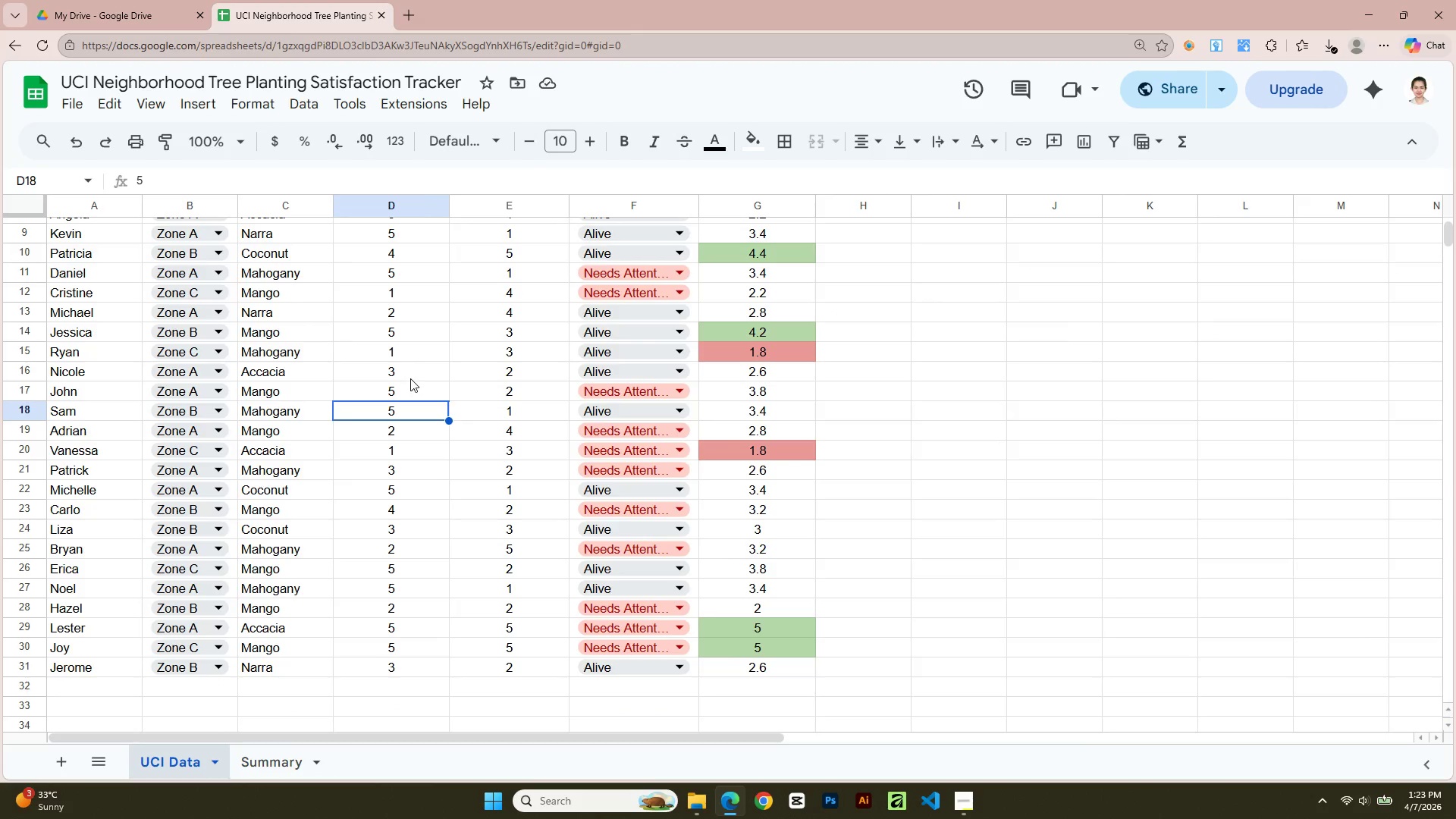 
left_click([410, 384])
 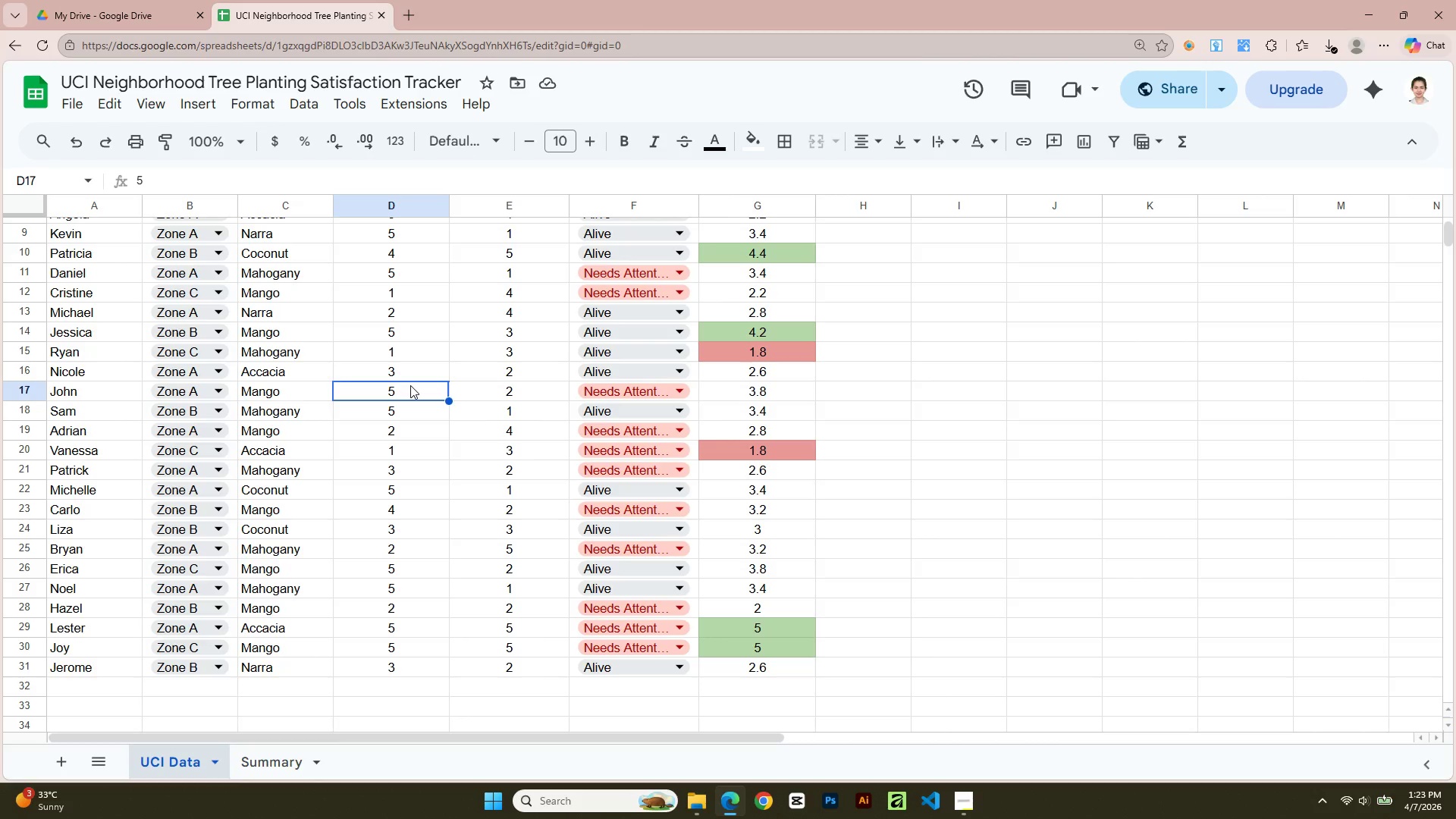 
key(Backspace)
 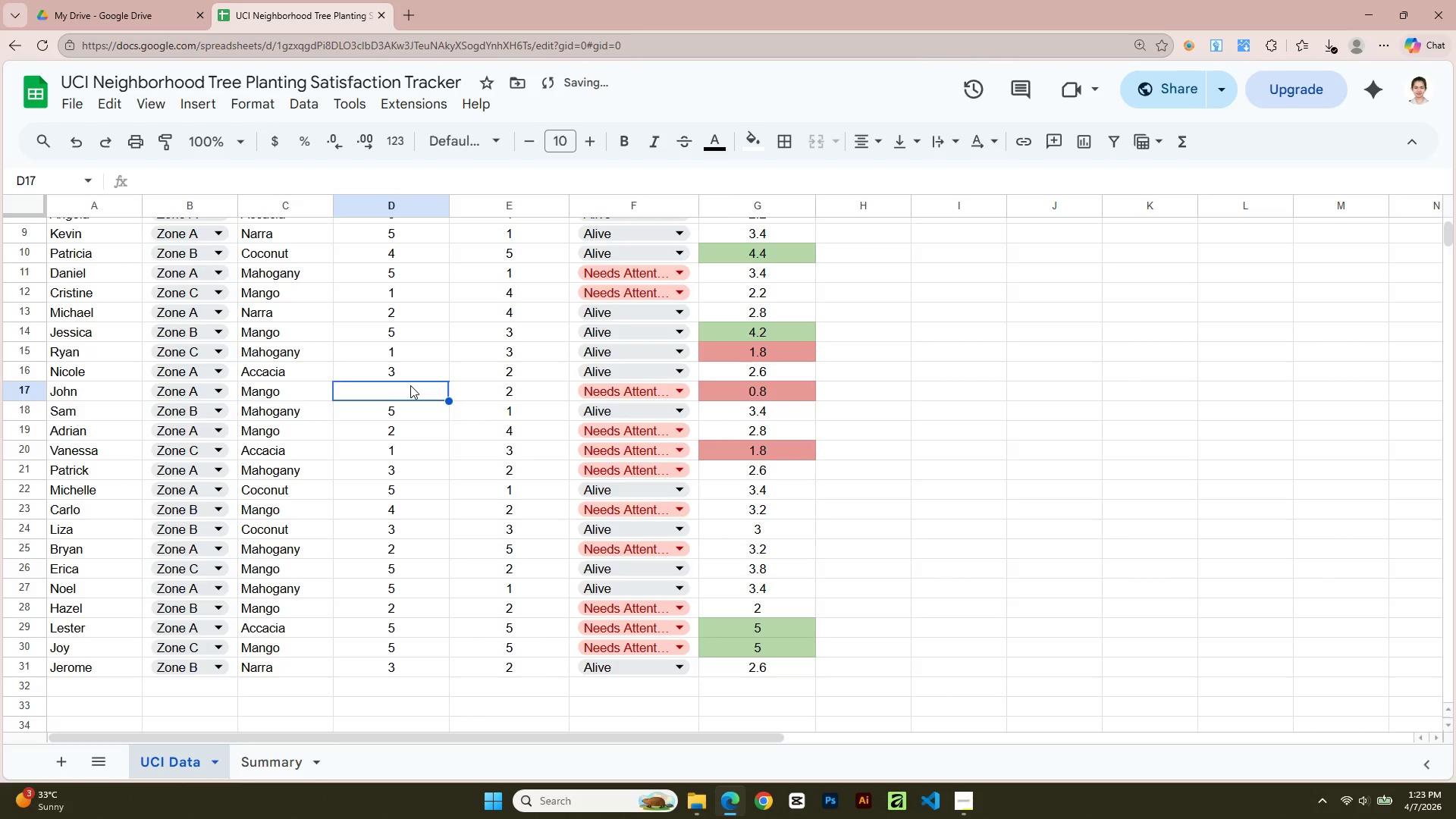 
key(D)
 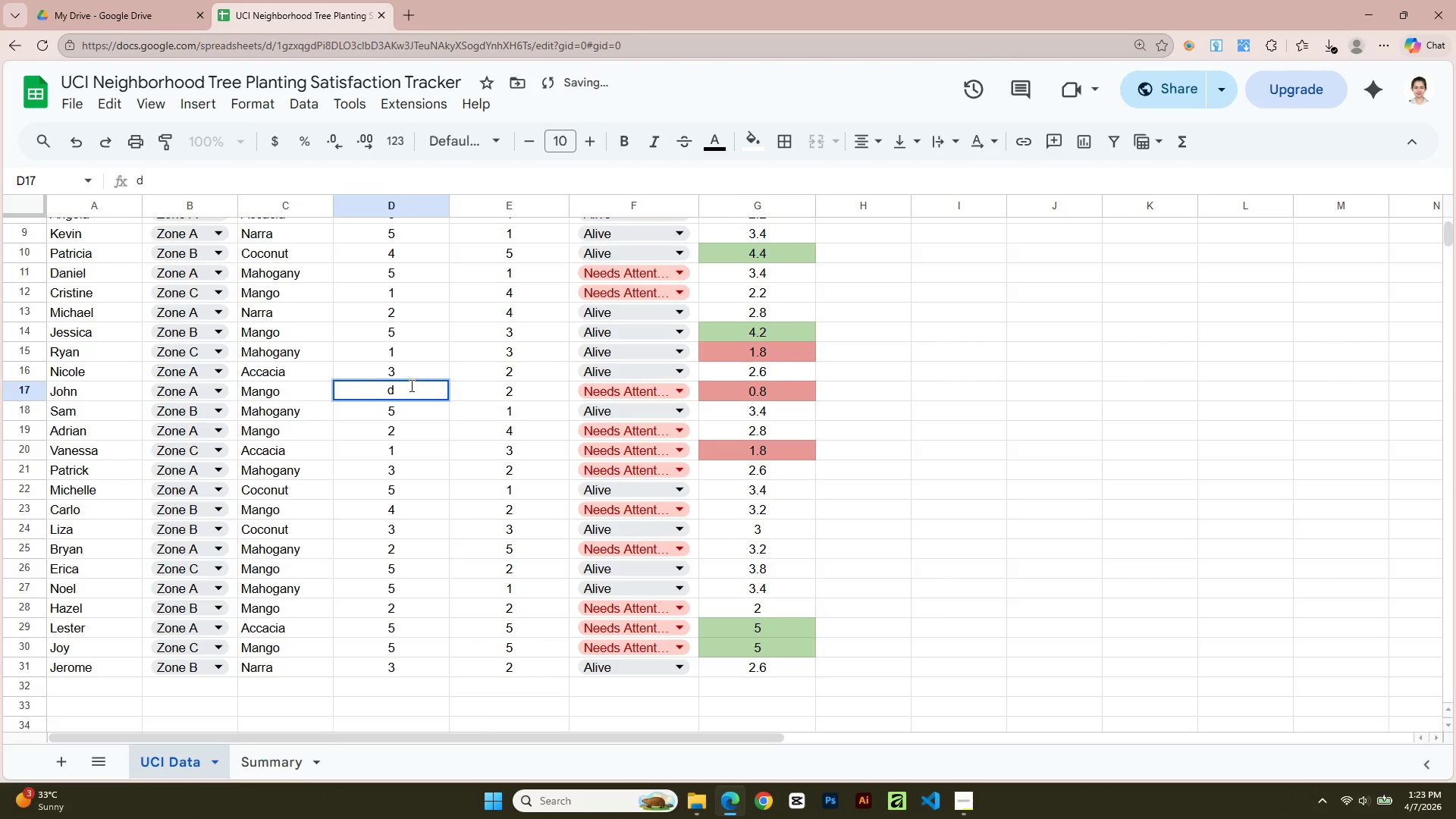 
key(Backspace)
 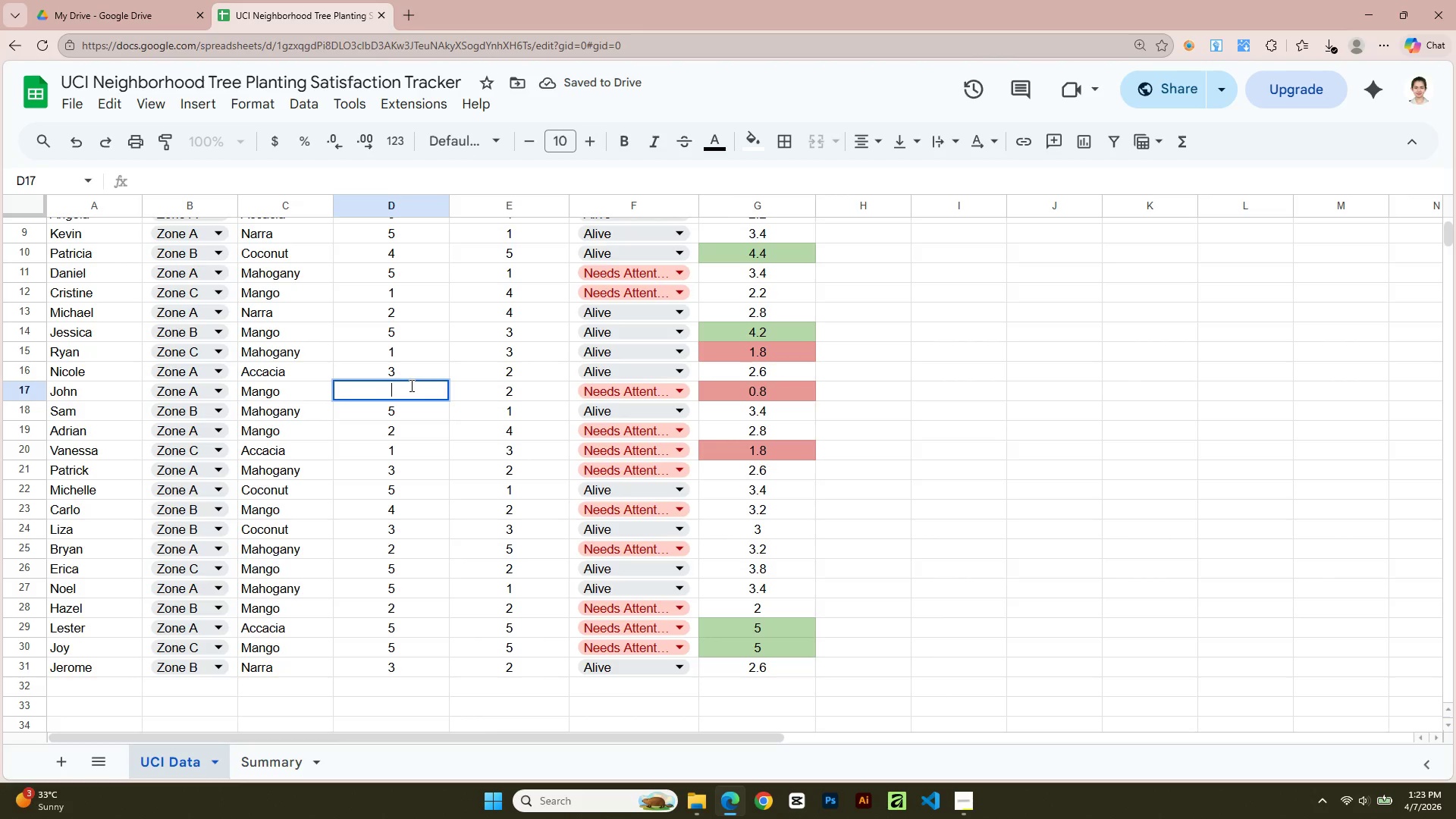 
key(Backspace)
 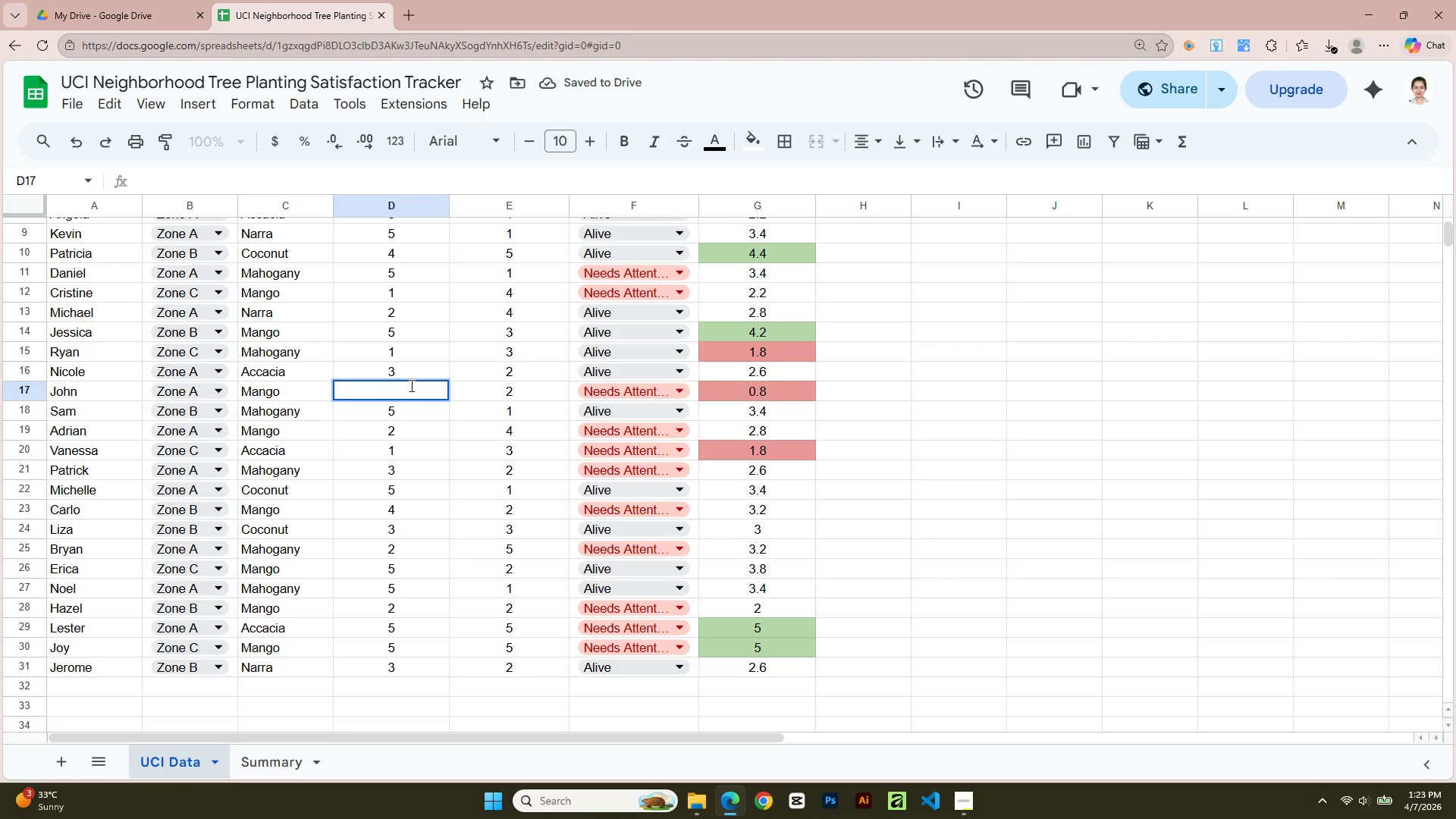 
key(Numpad4)
 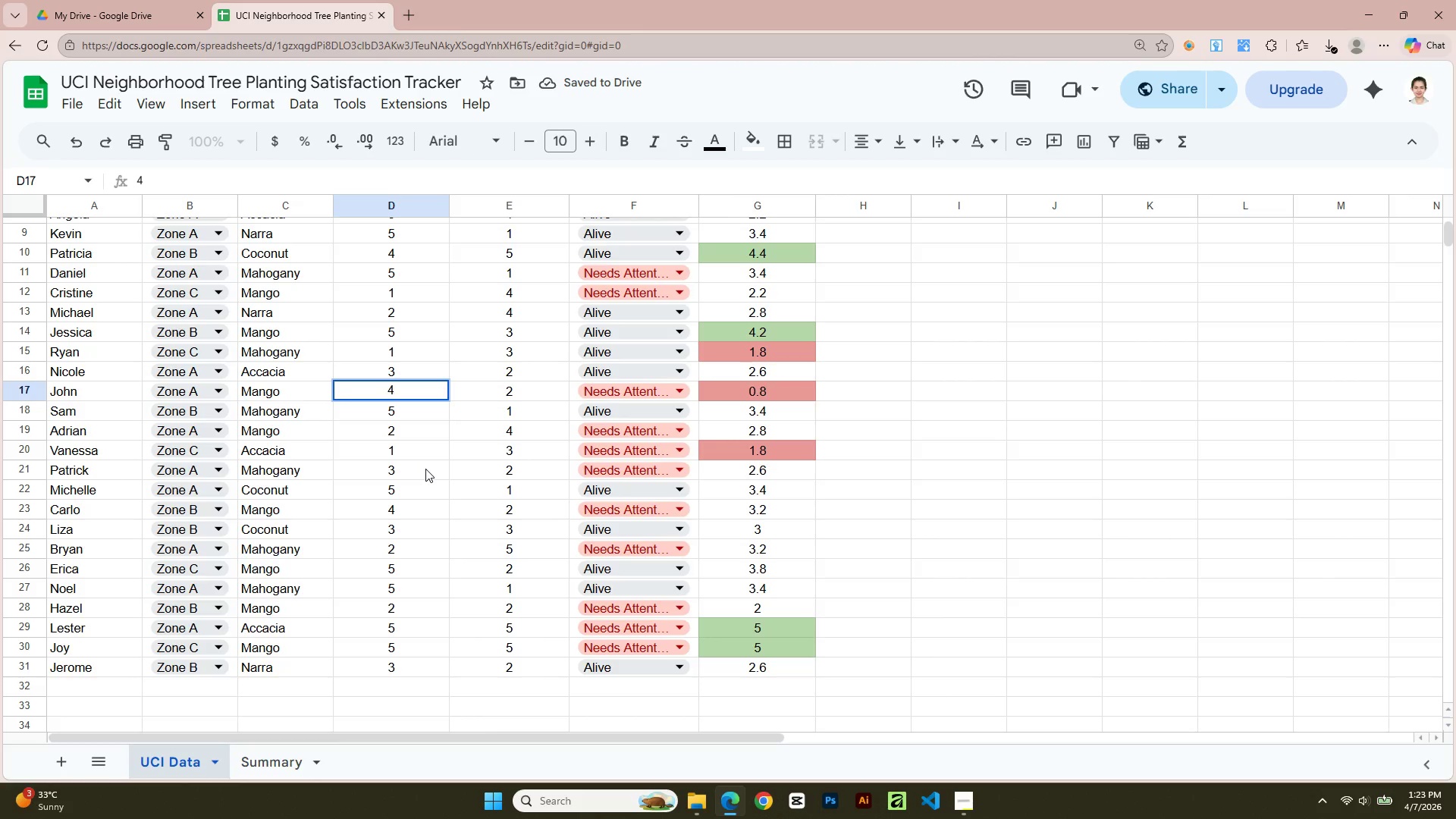 
left_click([425, 469])
 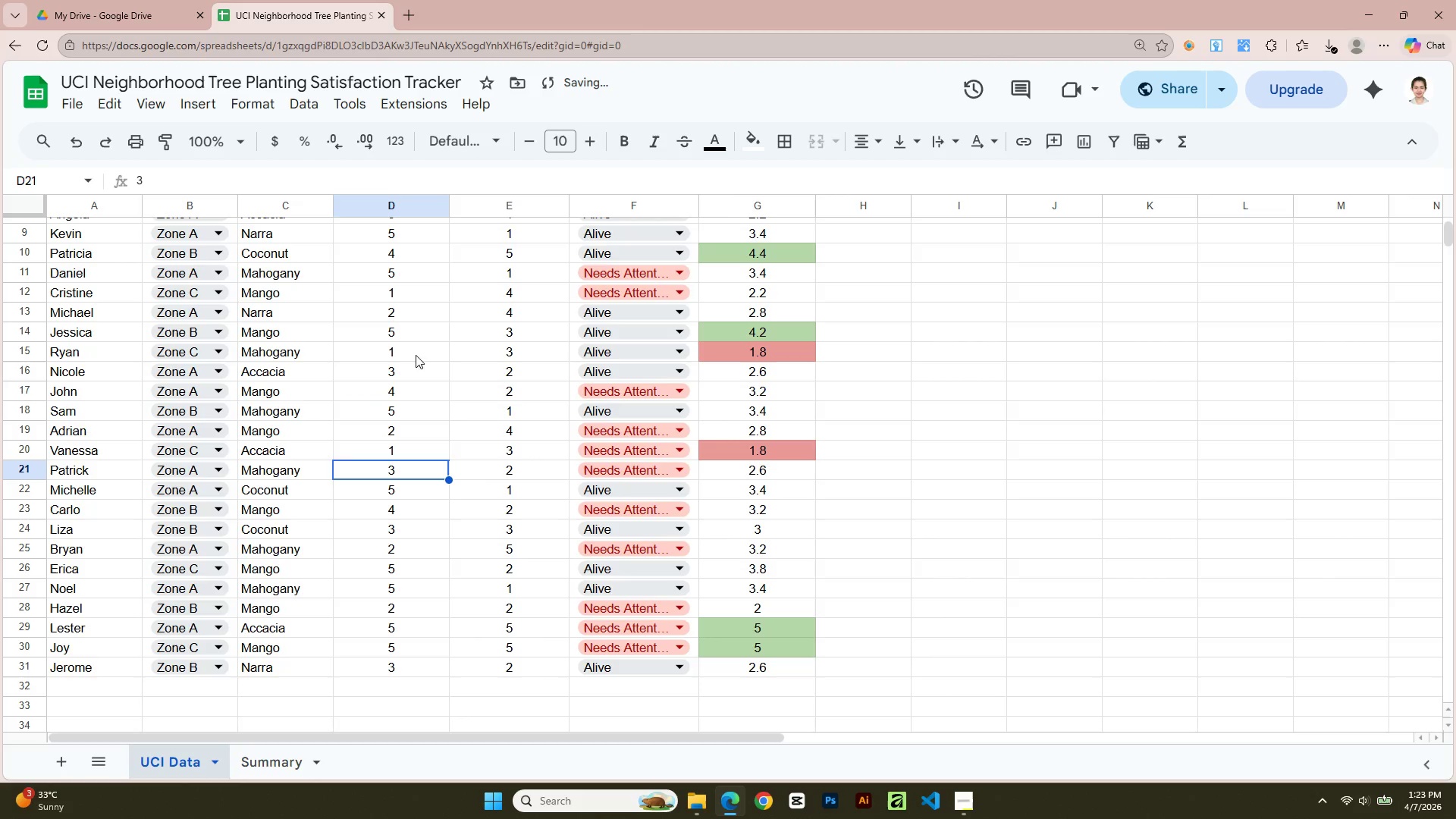 
left_click([414, 334])
 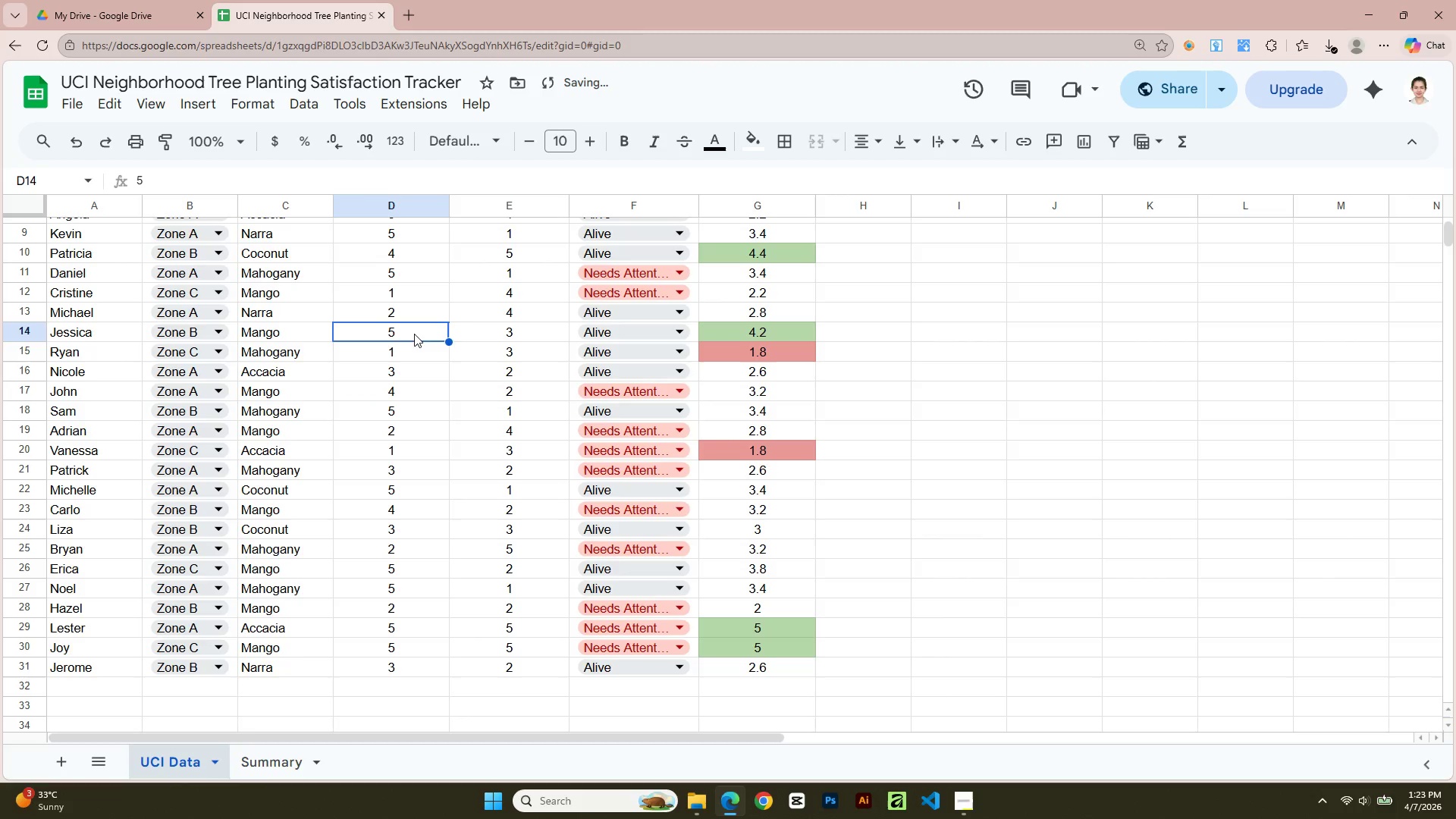 
key(Numpad4)
 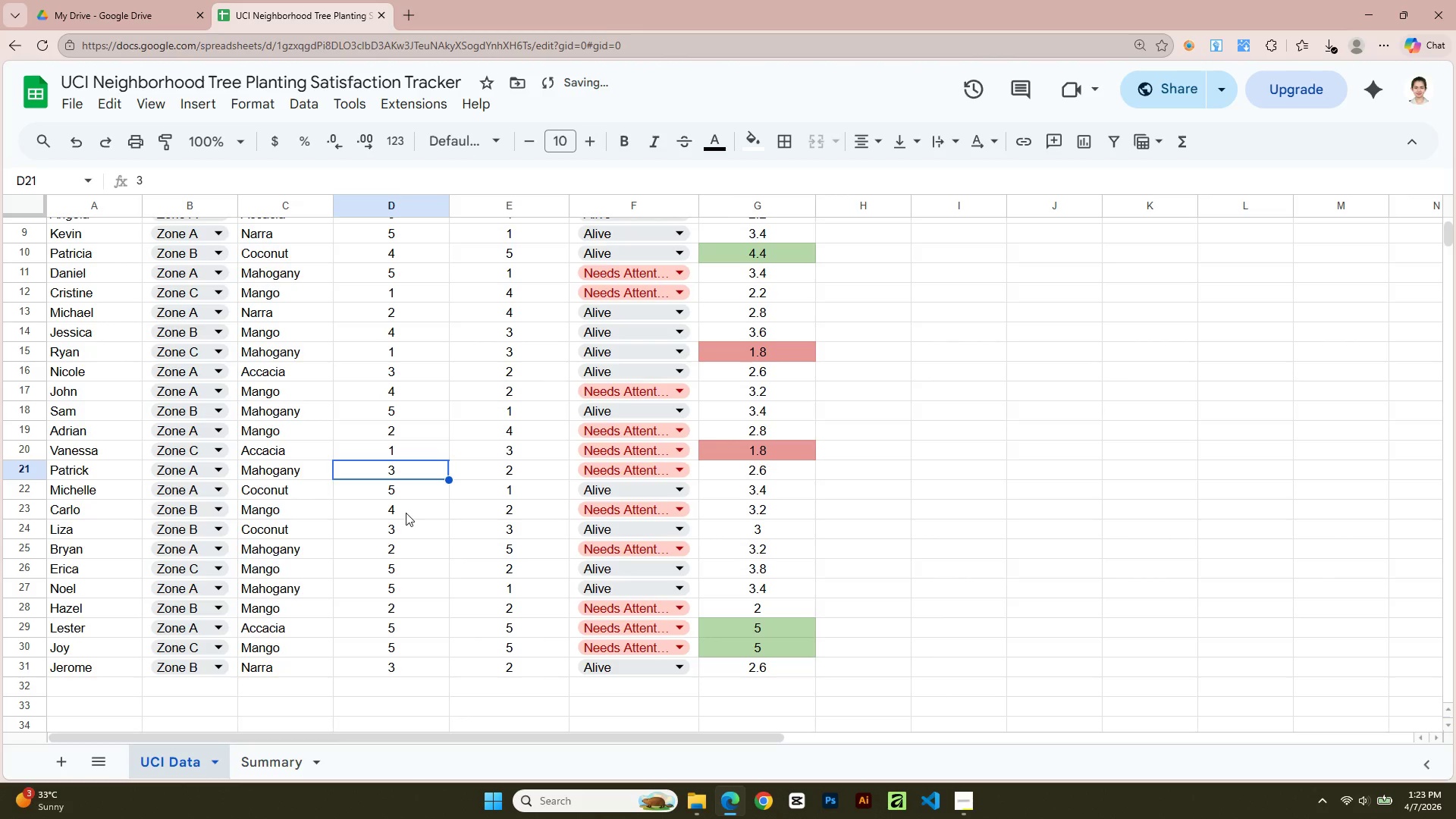 
key(Numpad1)
 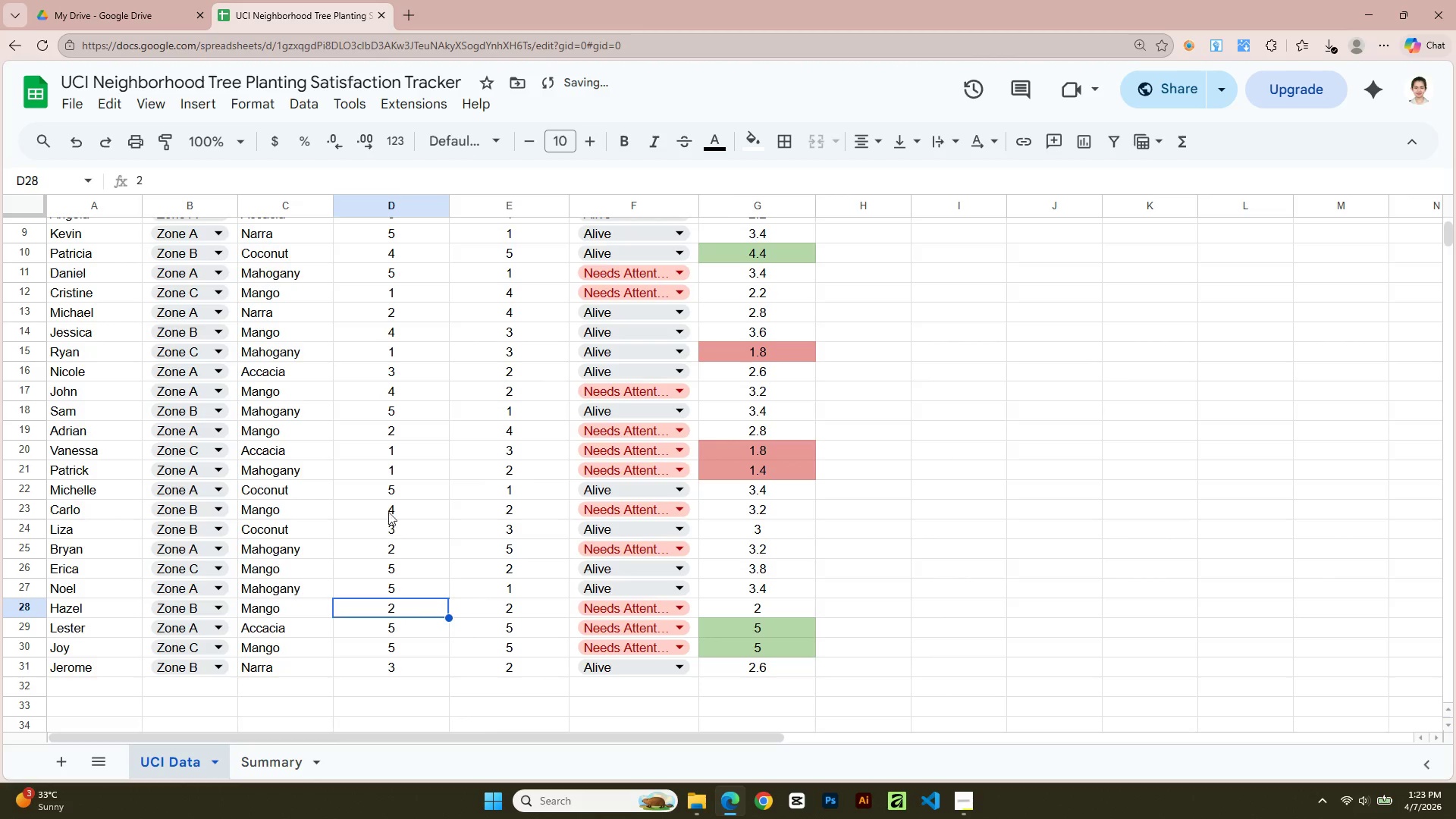 
key(Numpad1)
 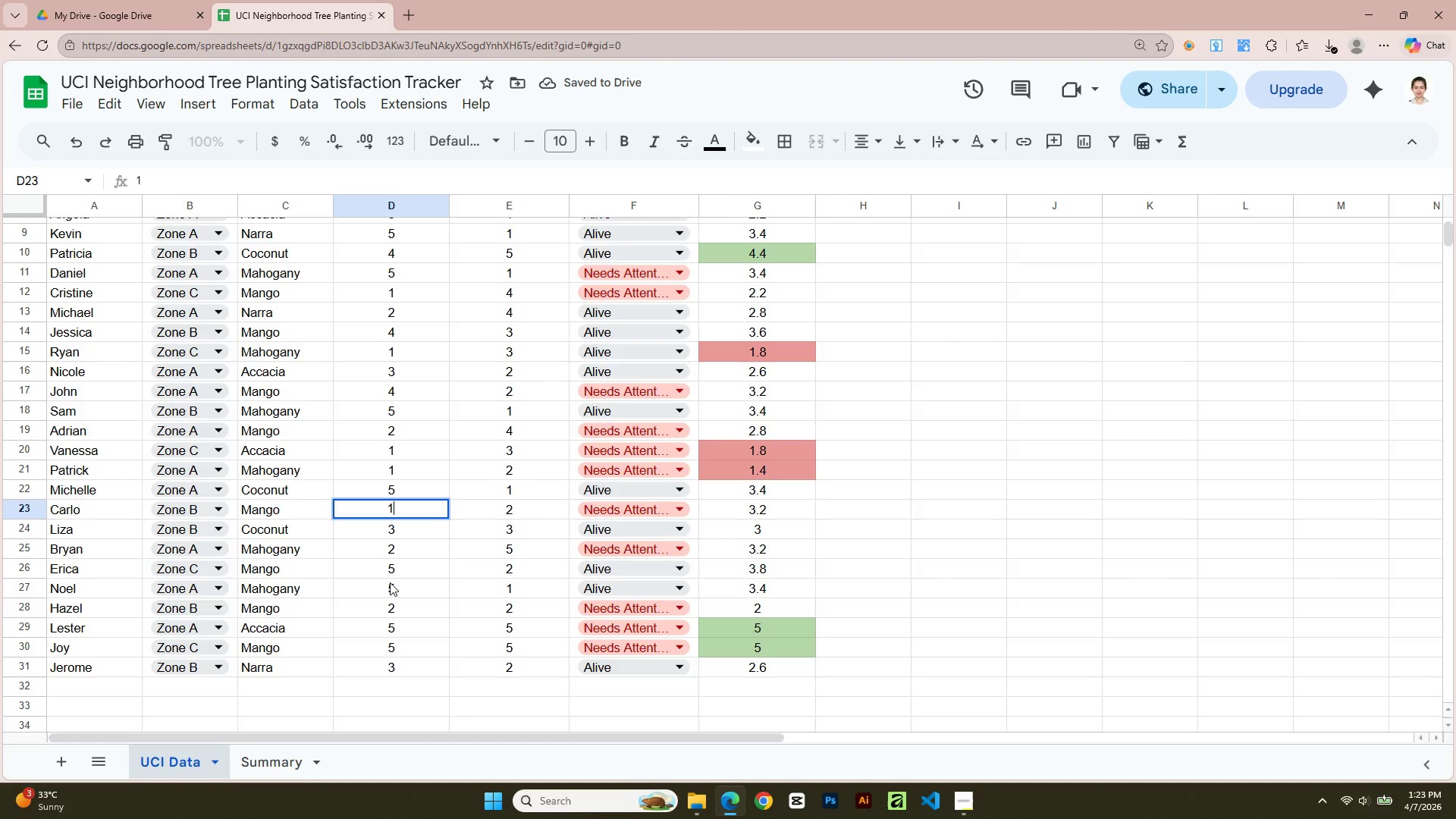 
left_click_drag(start_coordinate=[389, 582], to_coordinate=[393, 582])
 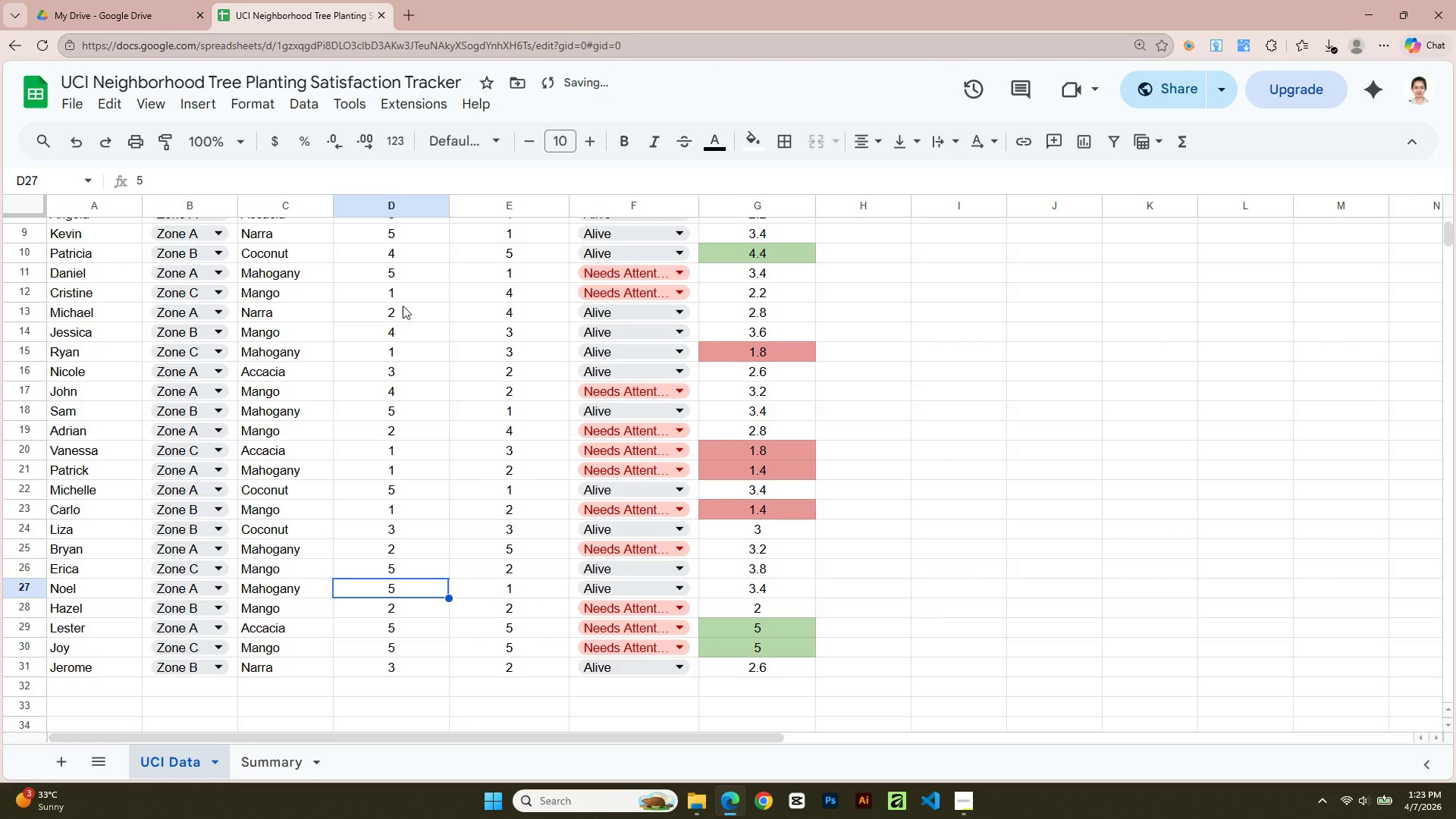 
scroll: coordinate [406, 317], scroll_direction: up, amount: 5.0
 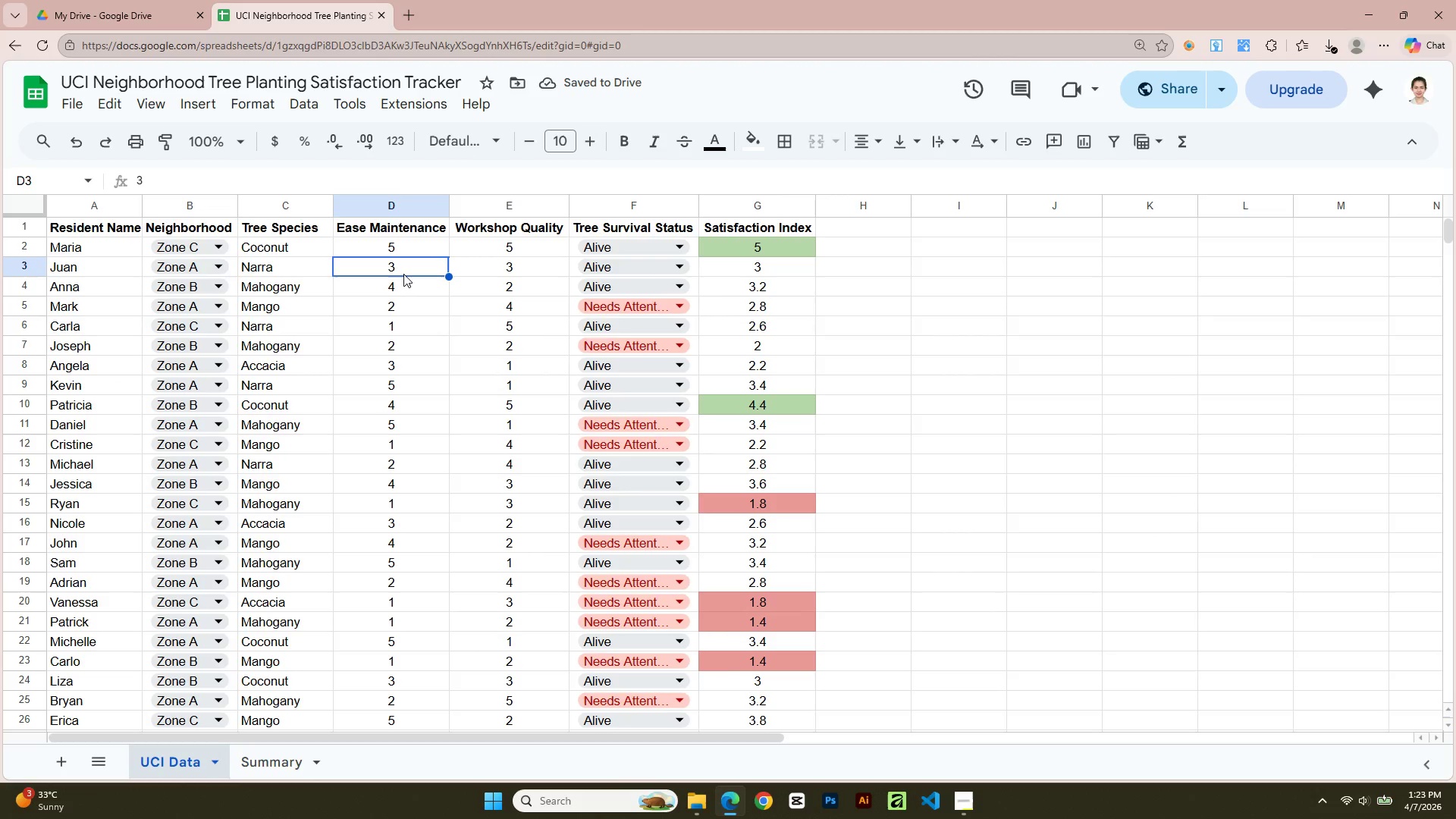 
key(Numpad1)
 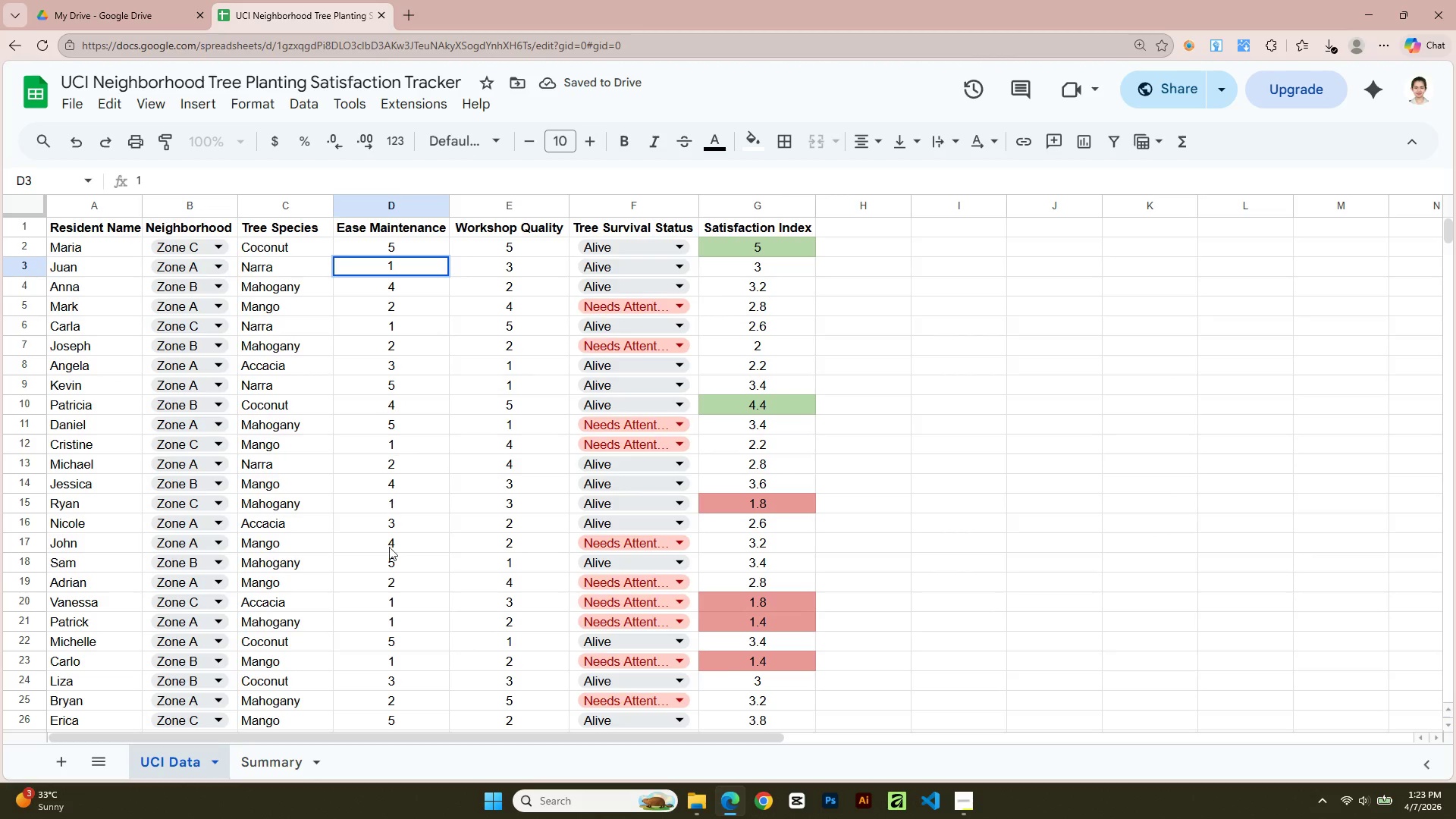 
scroll: coordinate [391, 581], scroll_direction: down, amount: 3.0
 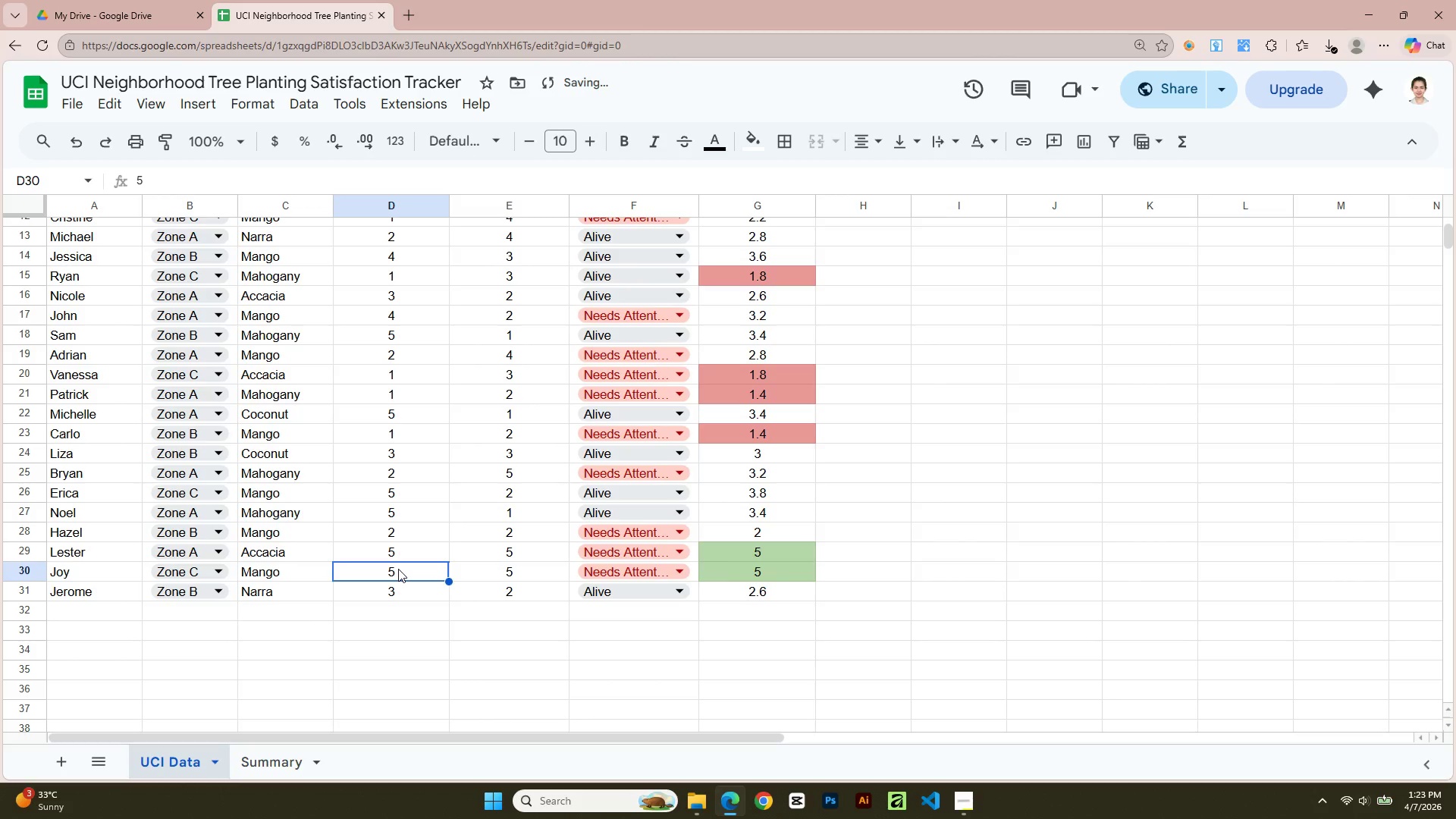 
key(Numpad1)
 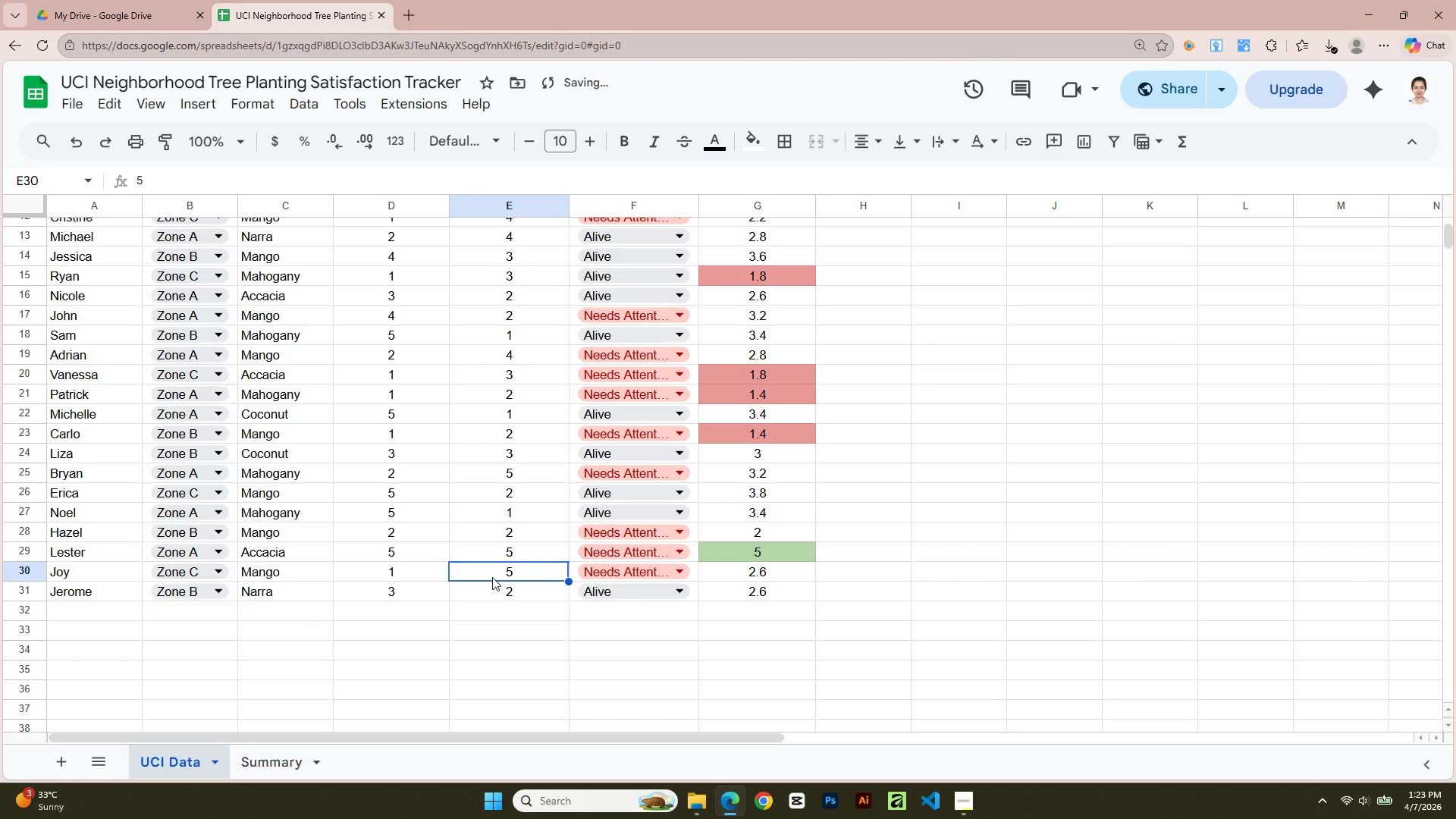 
scroll: coordinate [109, 640], scroll_direction: up, amount: 5.0
 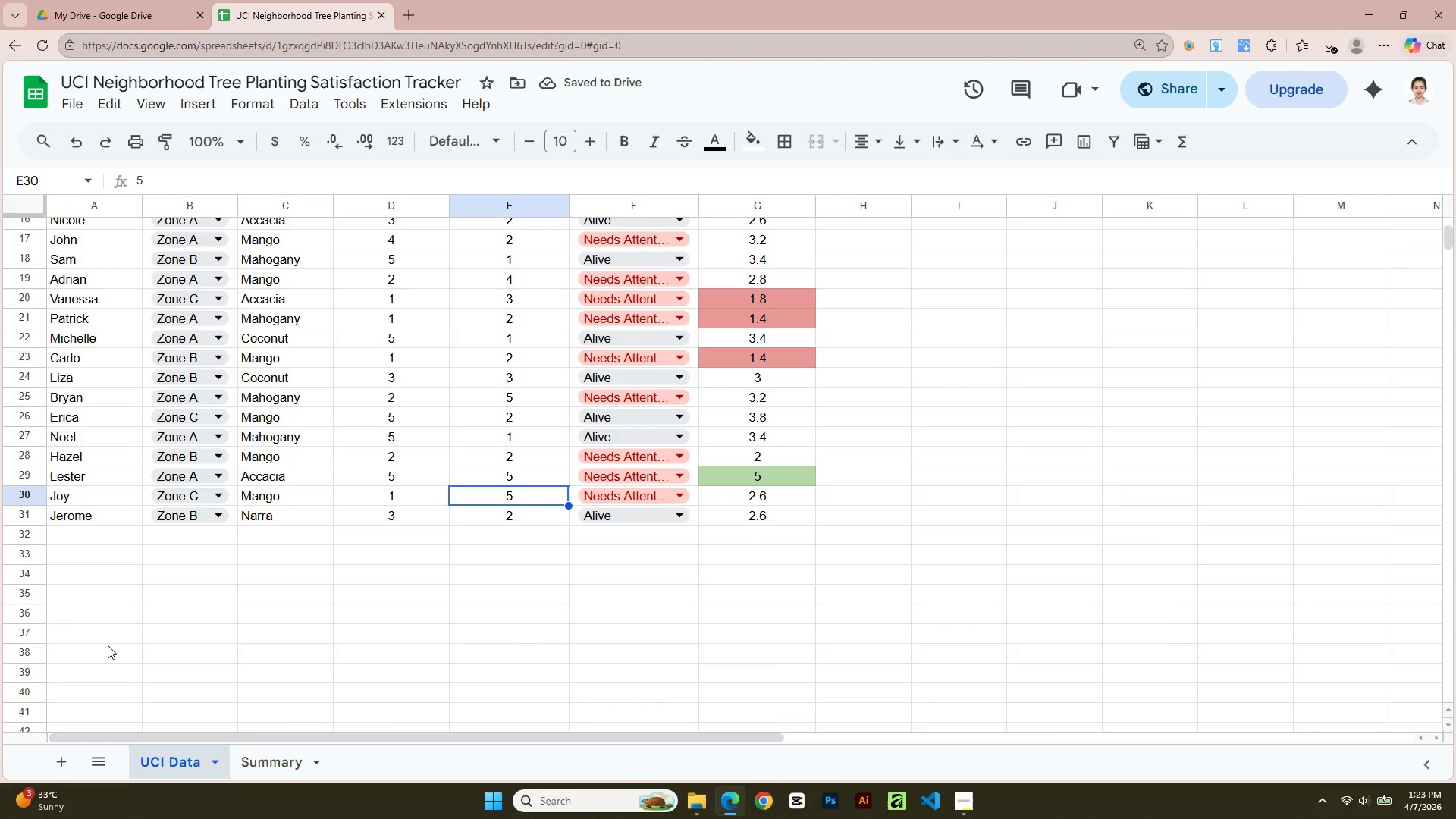 
scroll: coordinate [108, 645], scroll_direction: down, amount: 1.0
 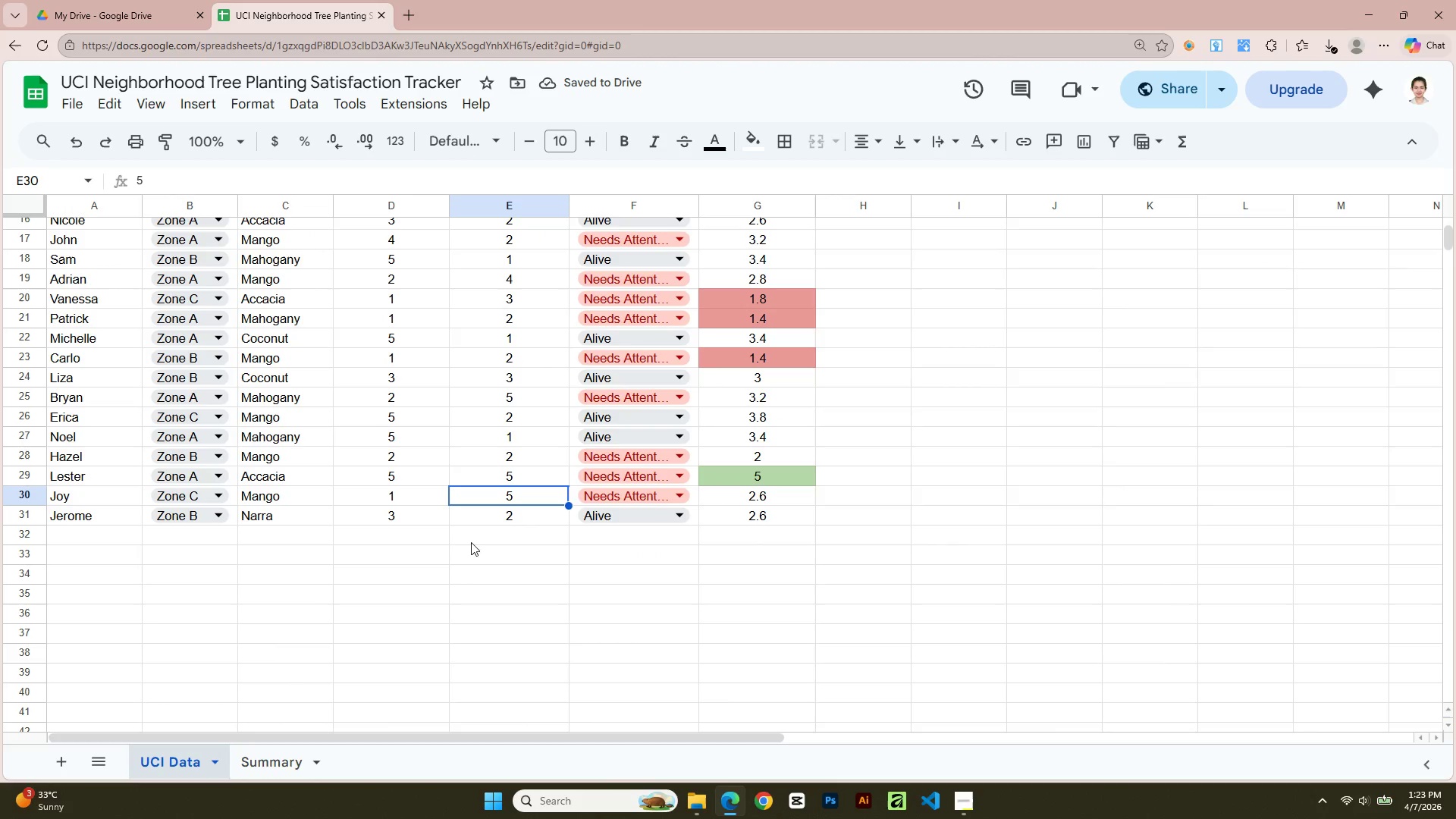 
scroll: coordinate [504, 502], scroll_direction: up, amount: 9.0
 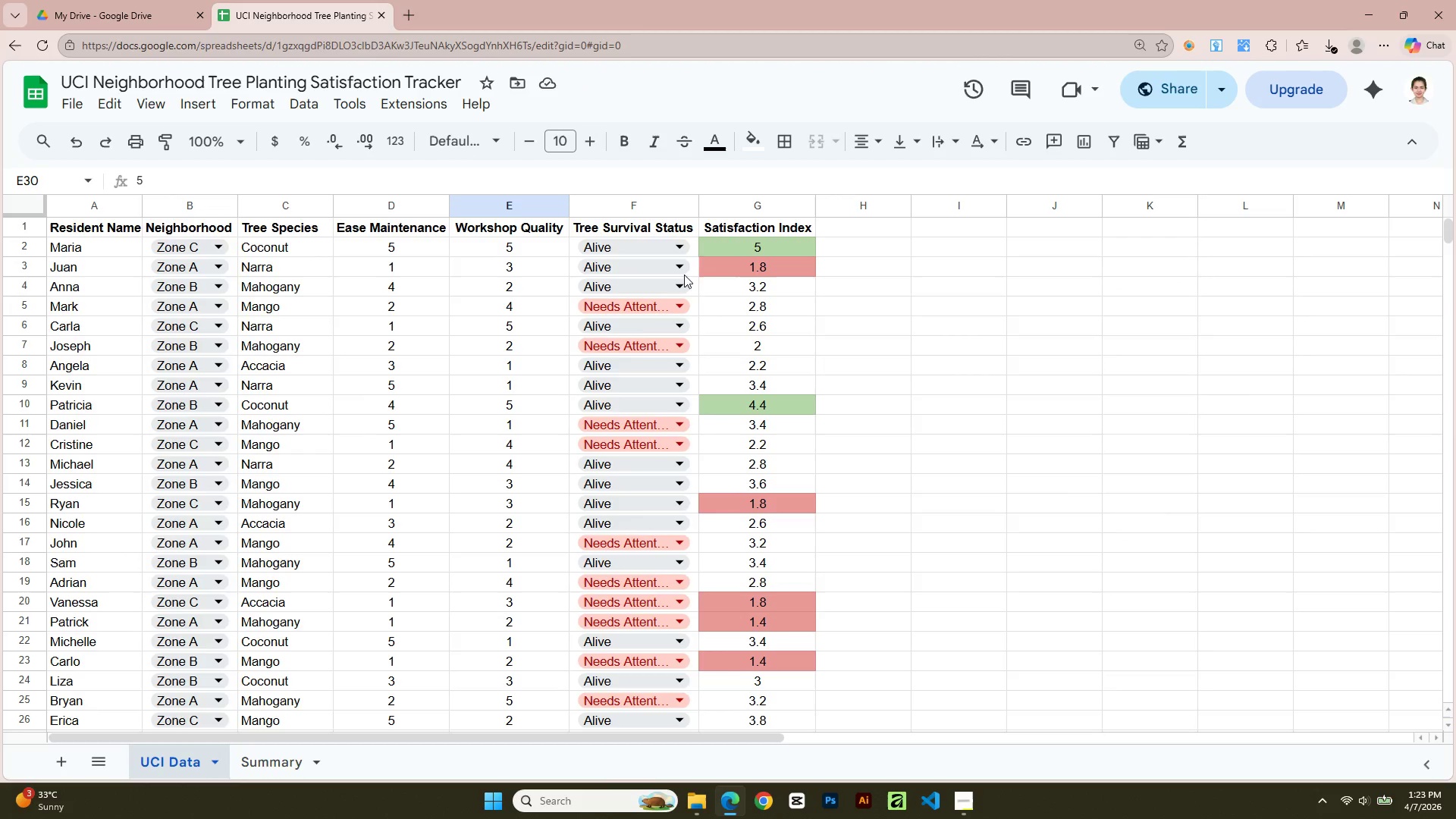 
left_click([681, 267])
 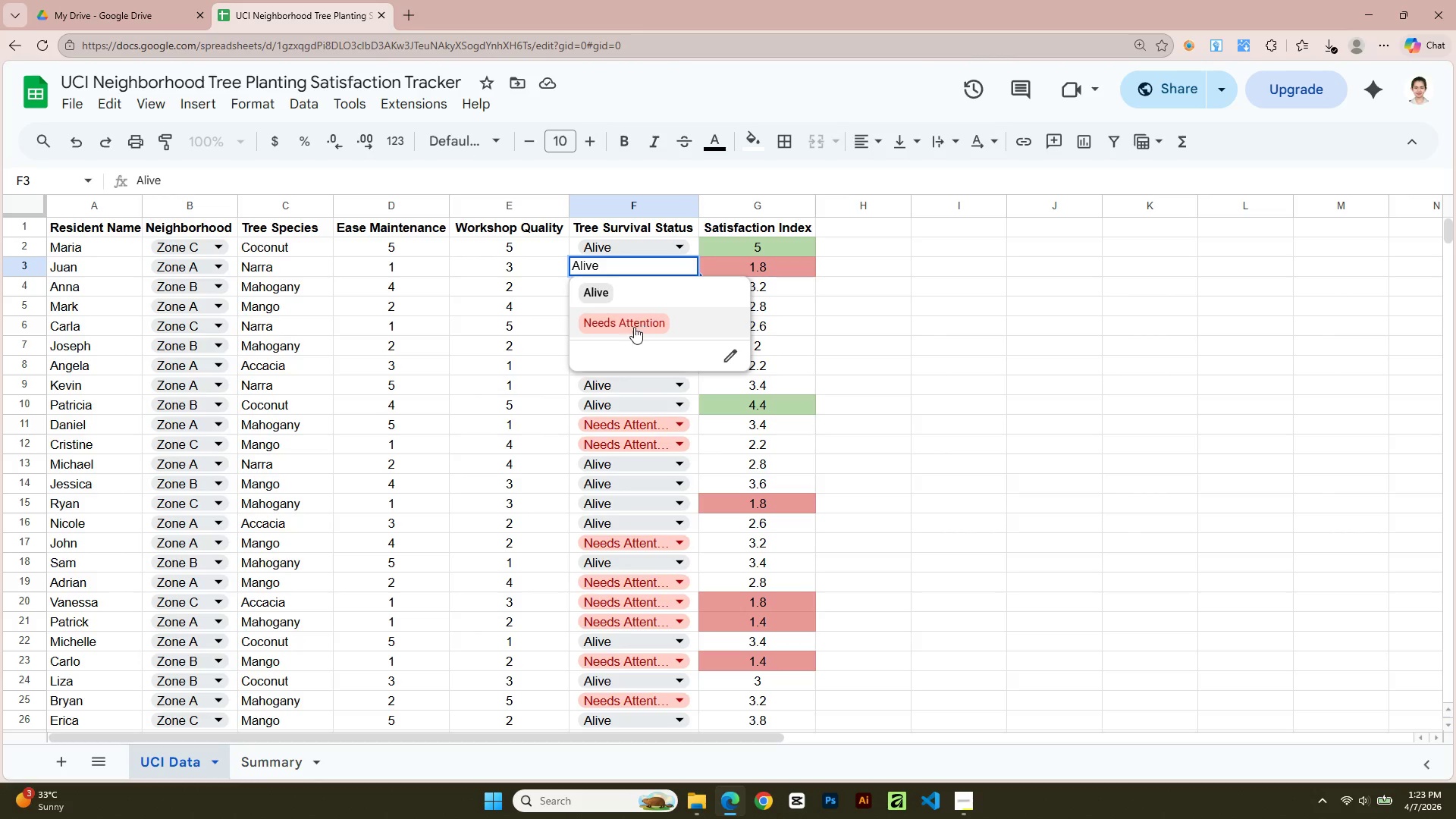 
left_click([632, 329])
 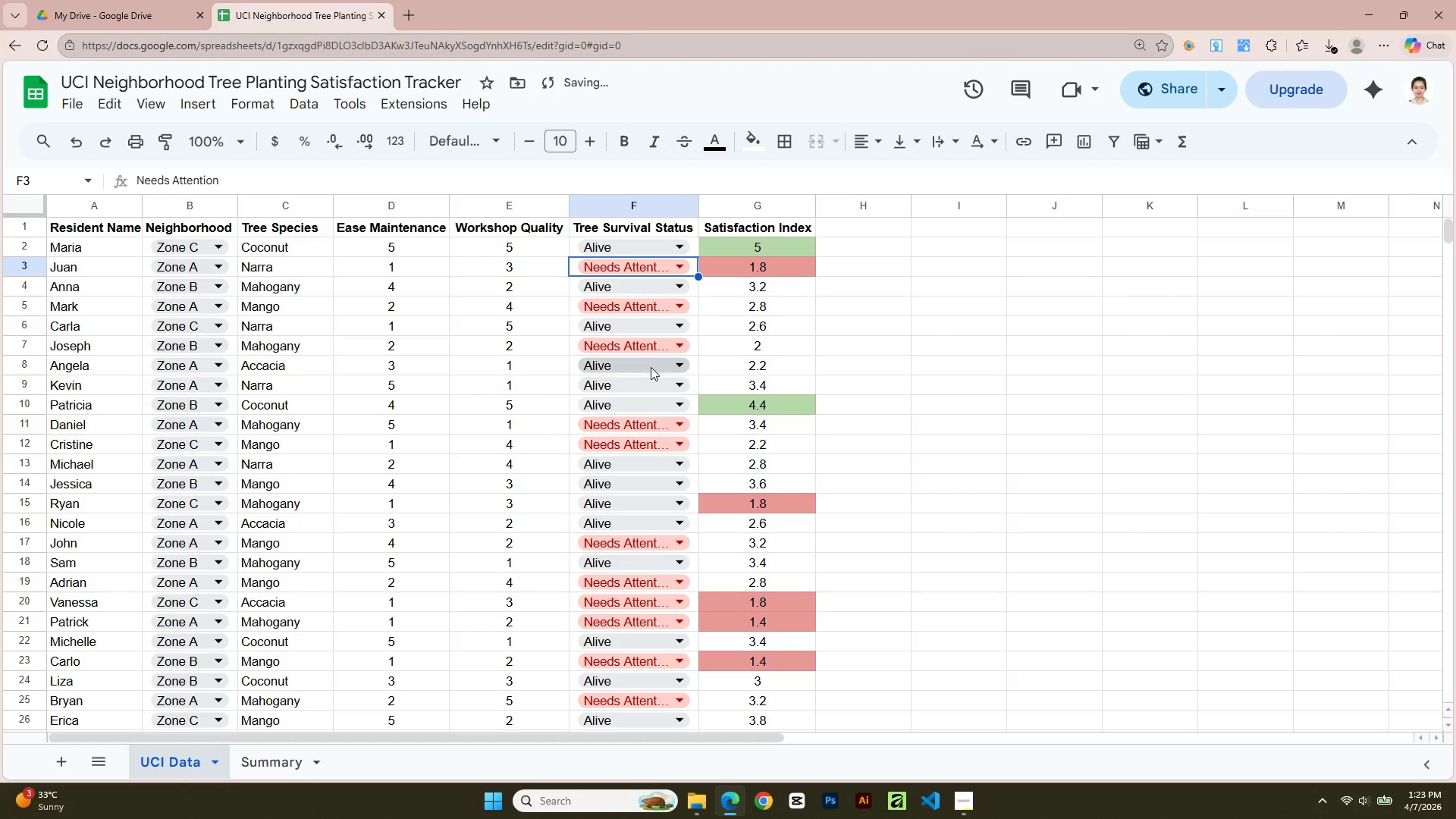 
scroll: coordinate [645, 393], scroll_direction: down, amount: 3.0
 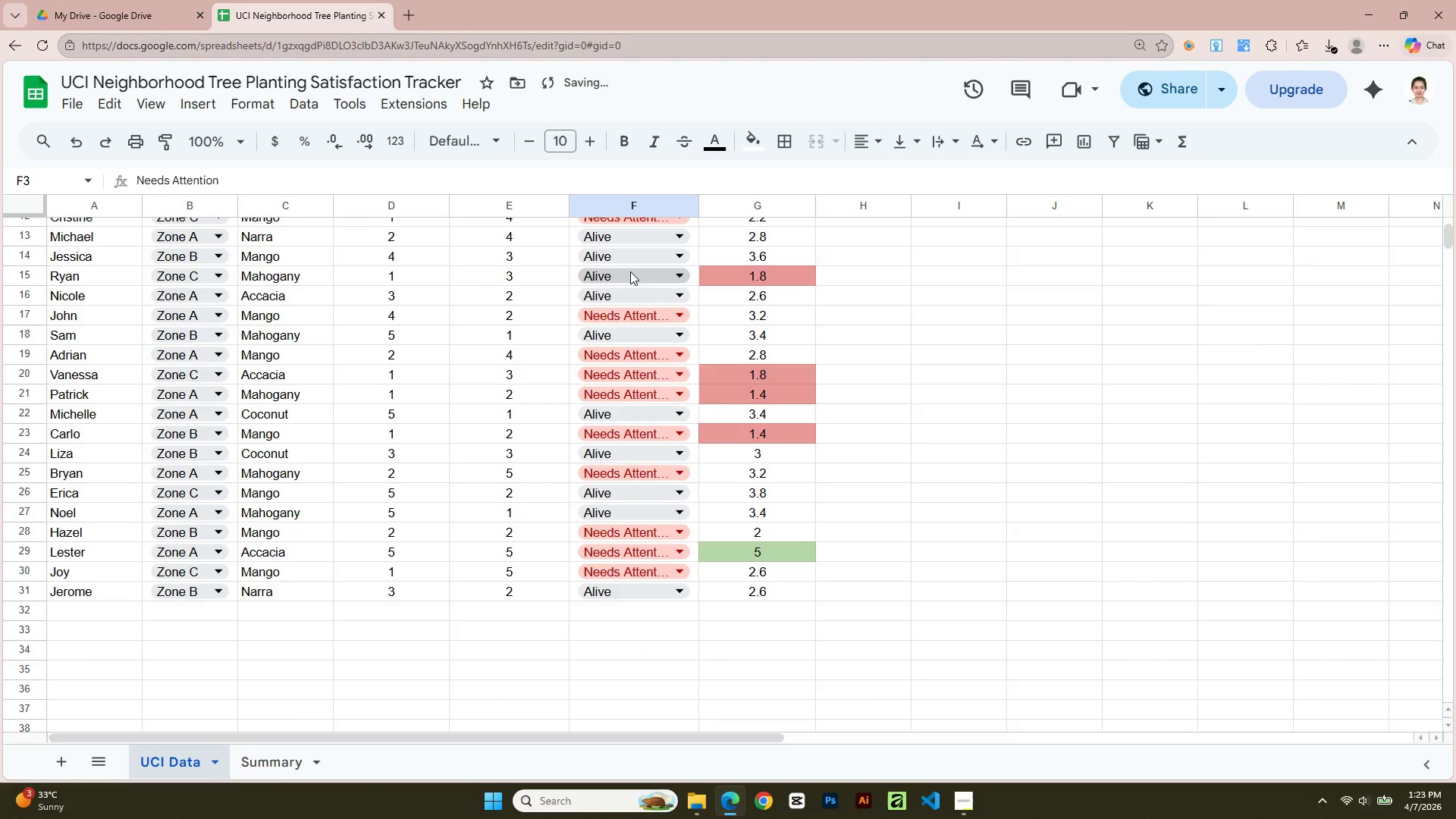 
scroll: coordinate [629, 271], scroll_direction: up, amount: 1.0
 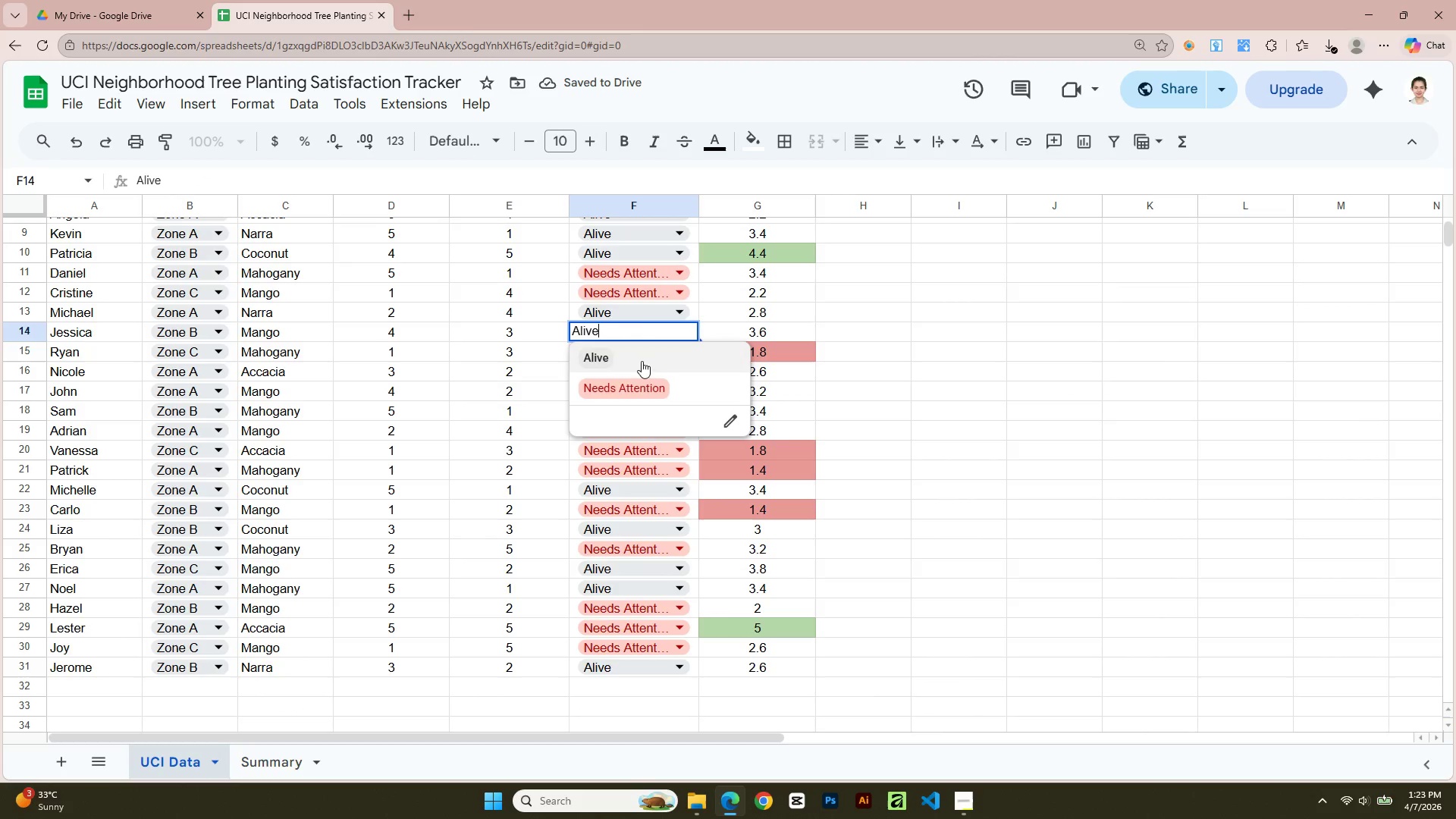 
left_click([642, 384])
 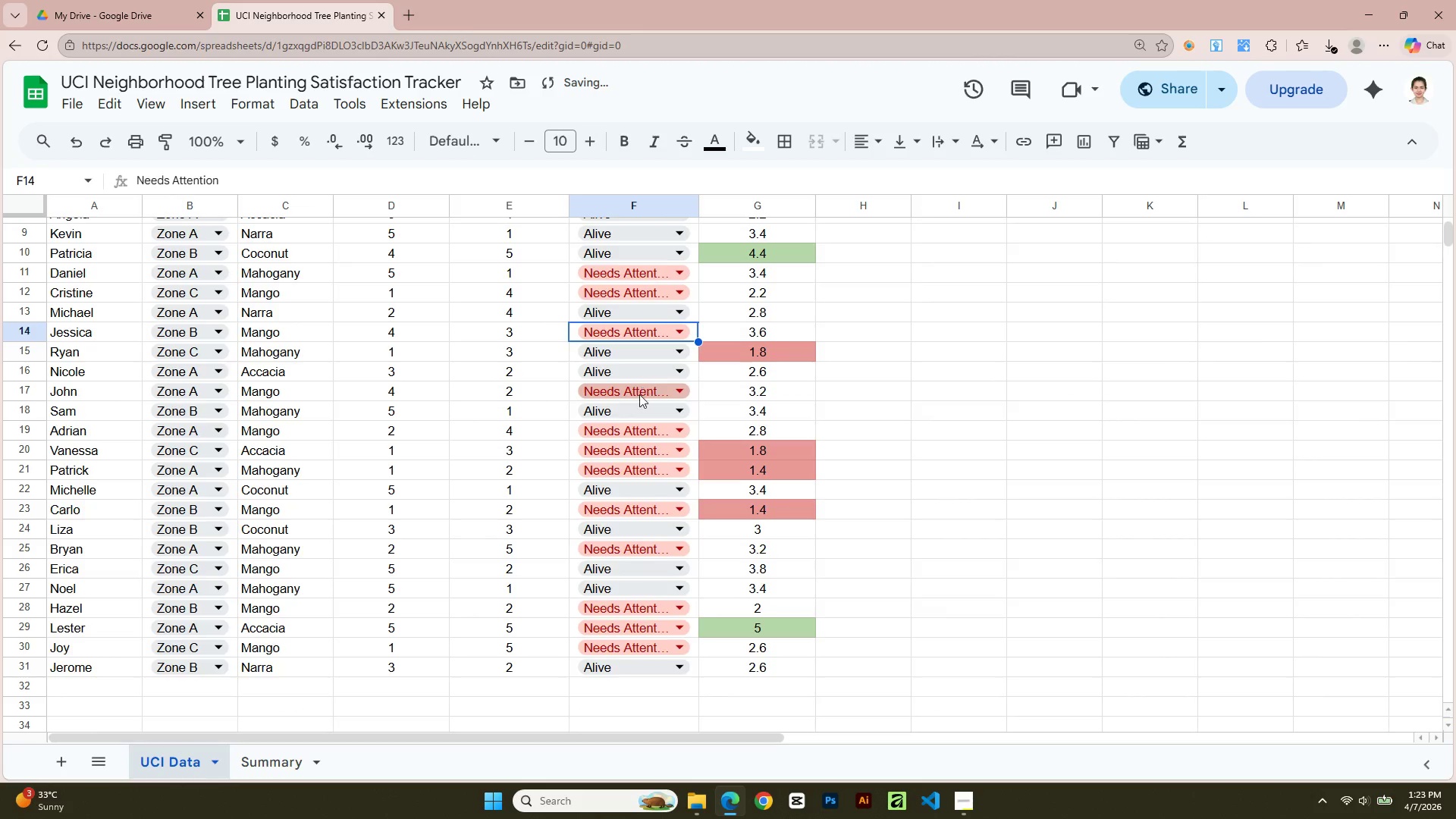 
scroll: coordinate [638, 442], scroll_direction: down, amount: 1.0
 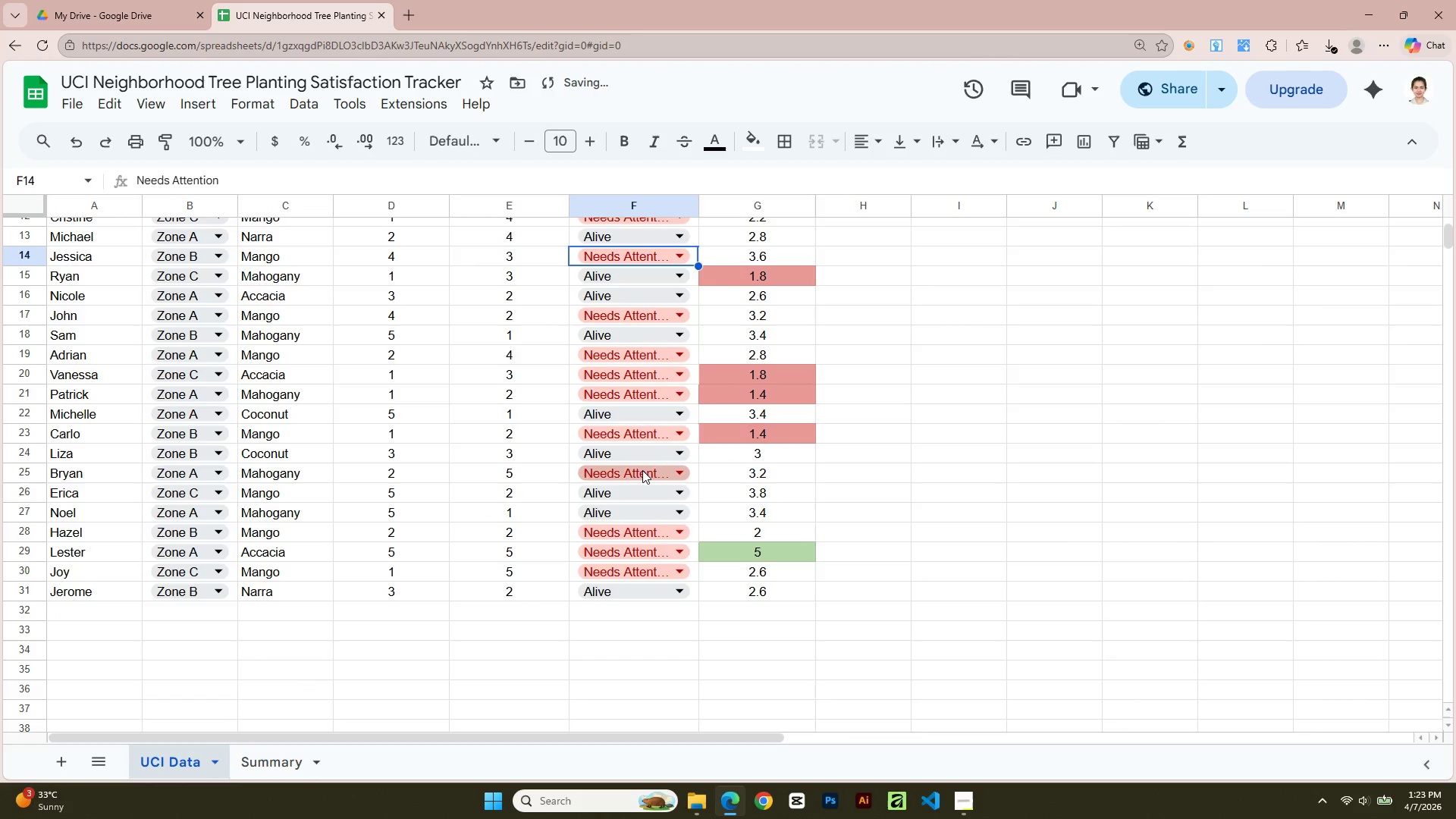 
scroll: coordinate [642, 470], scroll_direction: up, amount: 1.0
 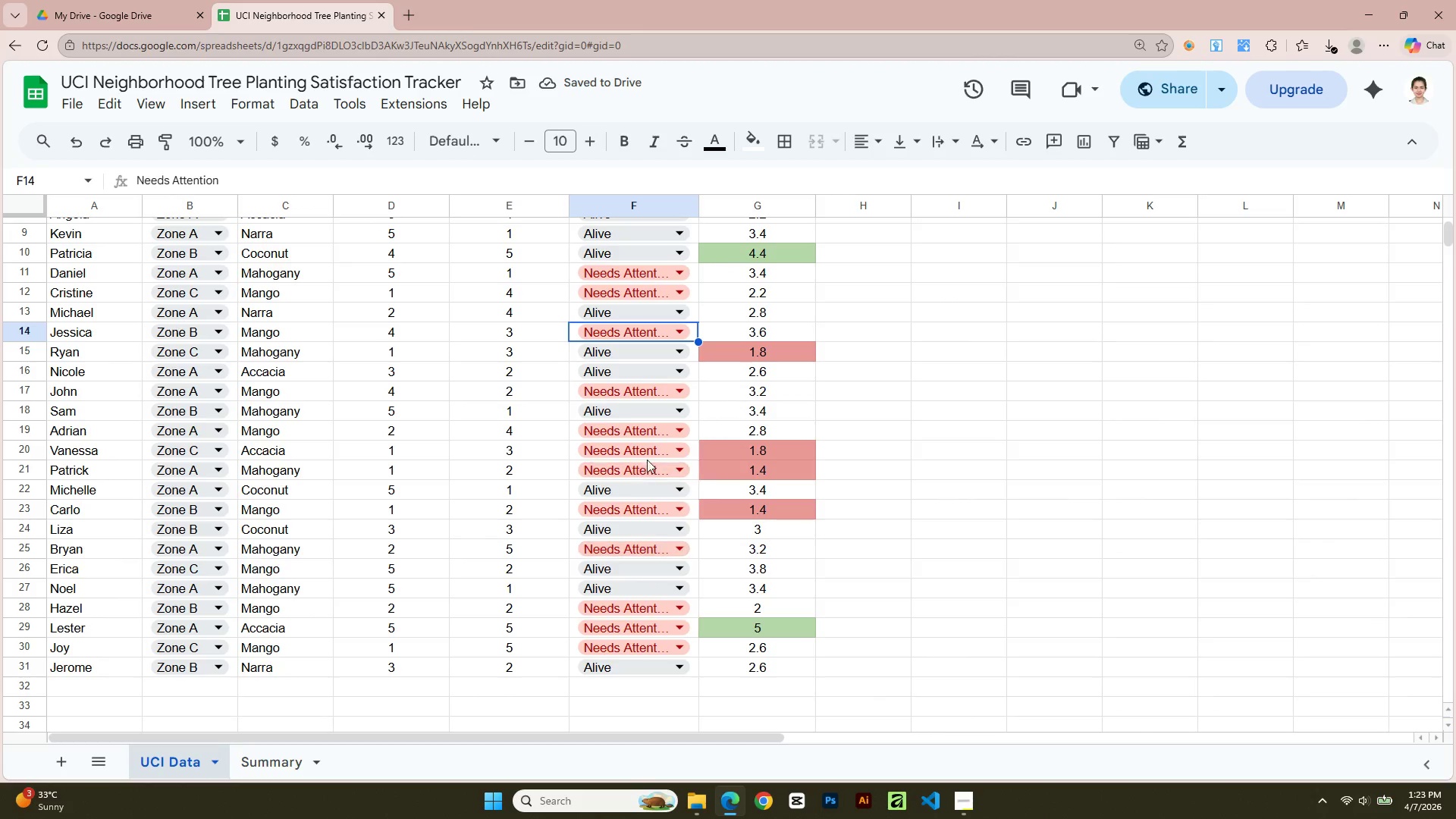 
left_click([651, 448])
 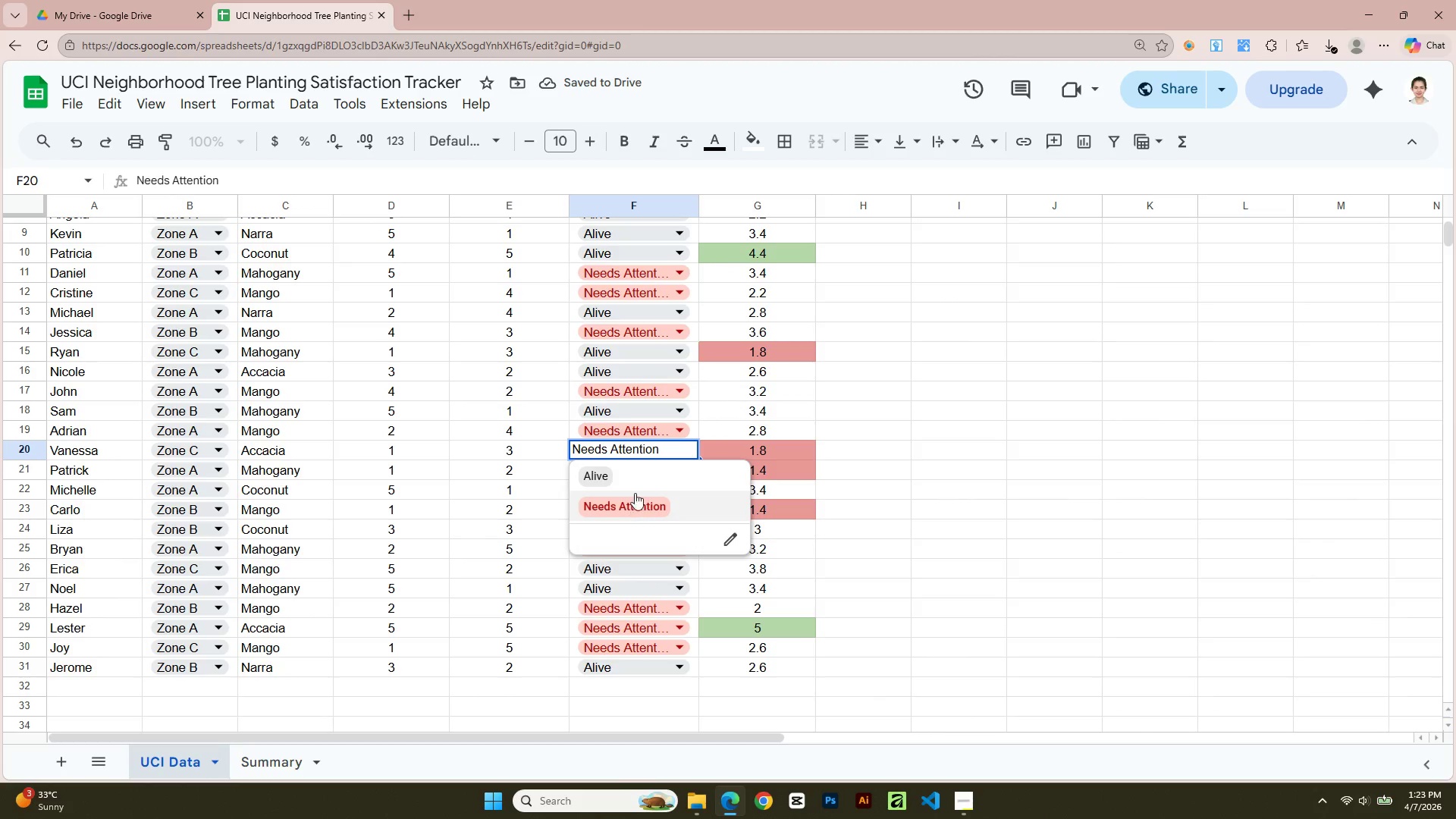 
left_click([635, 472])
 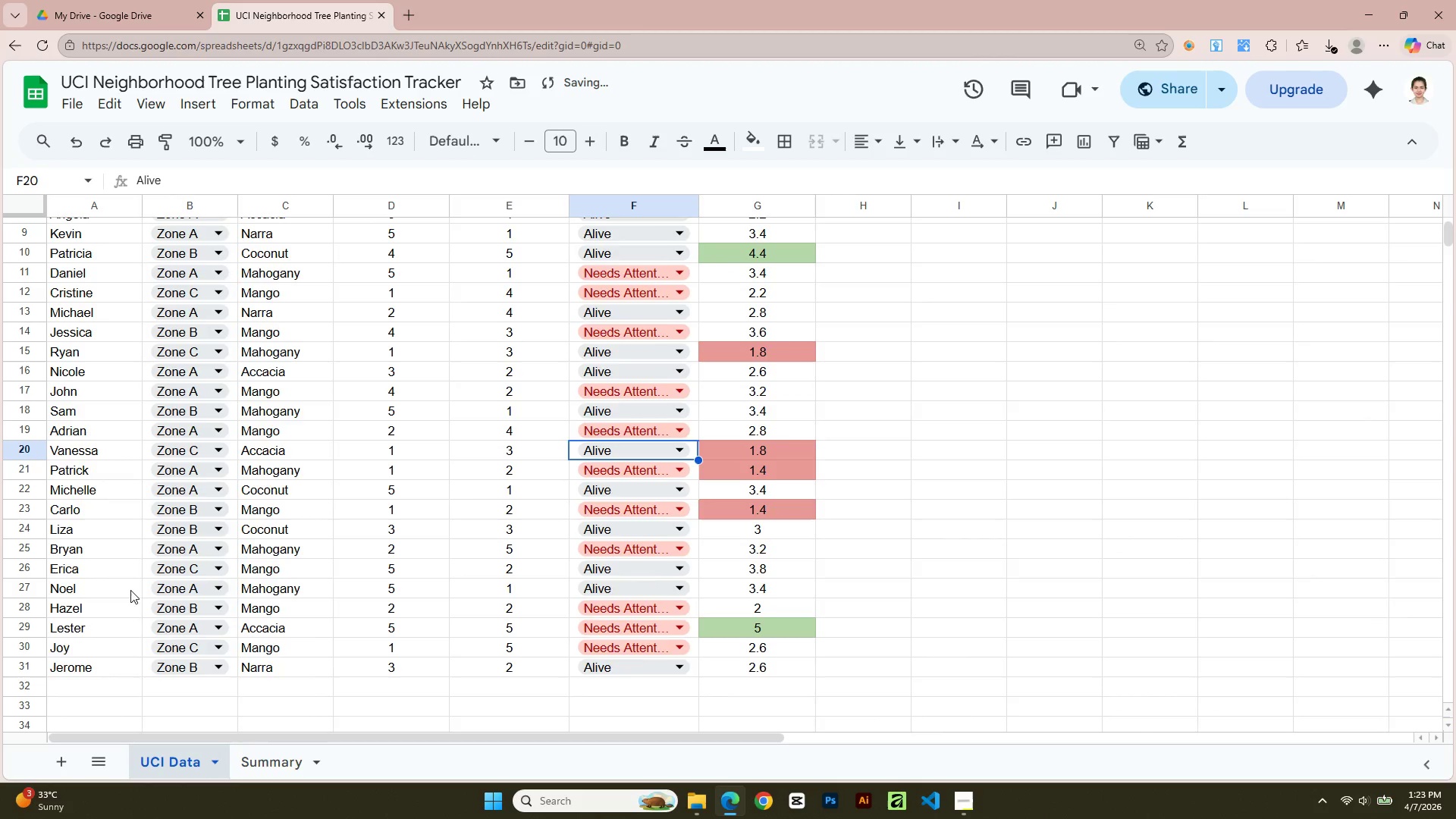 
scroll: coordinate [105, 592], scroll_direction: up, amount: 5.0
 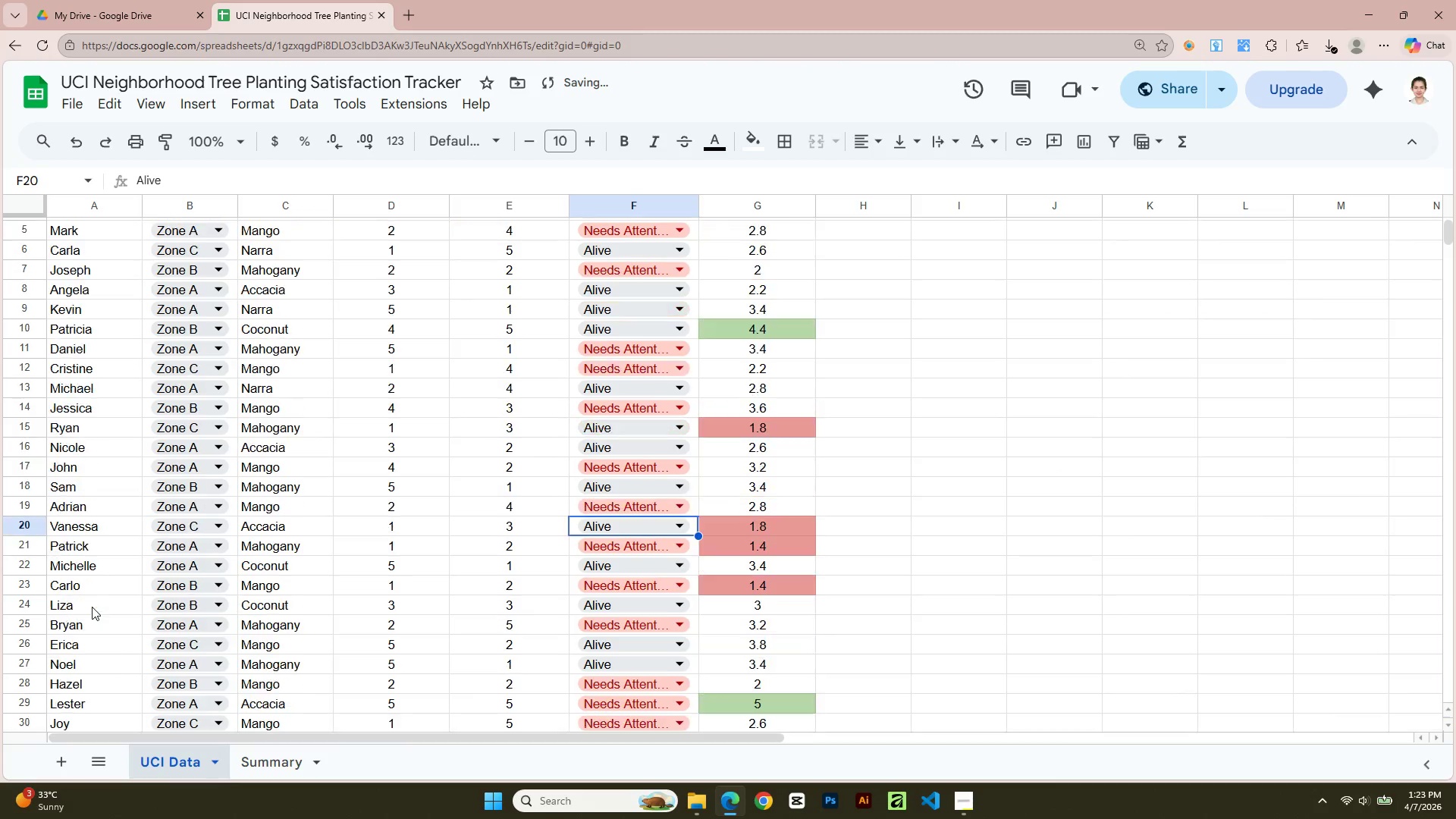 
scroll: coordinate [92, 607], scroll_direction: down, amount: 3.0
 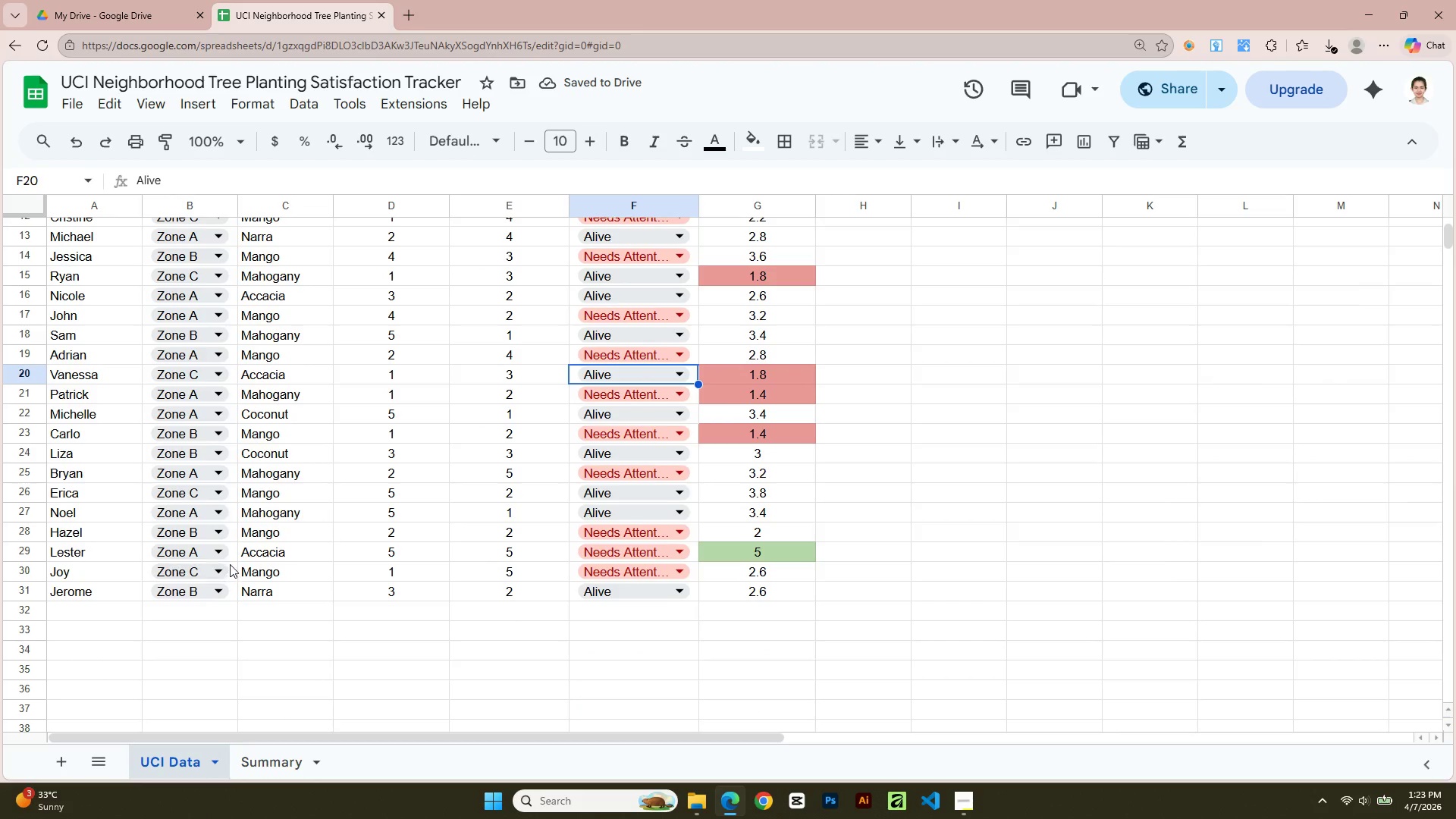 
scroll: coordinate [228, 563], scroll_direction: up, amount: 5.0
 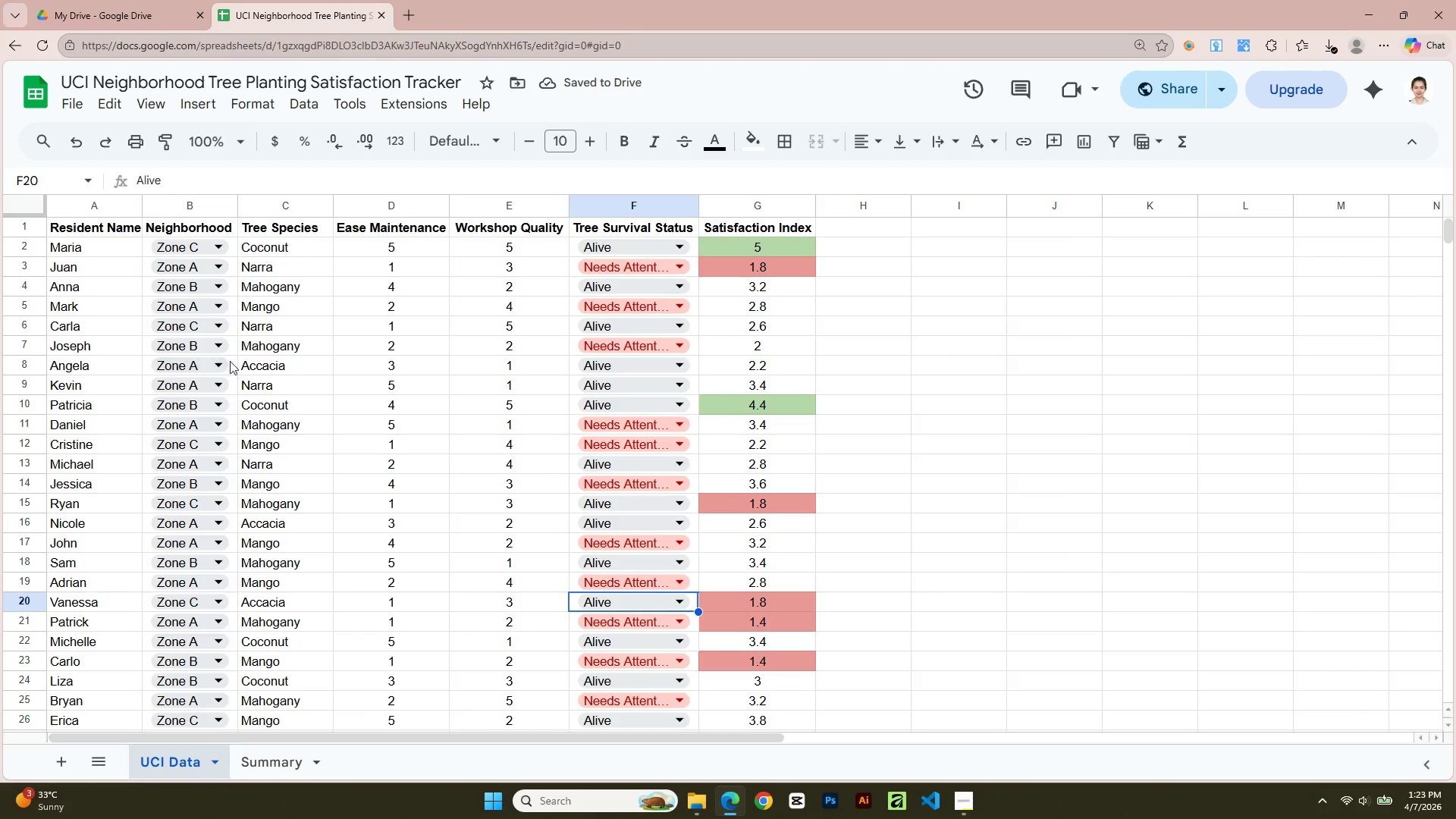 
left_click([223, 345])
 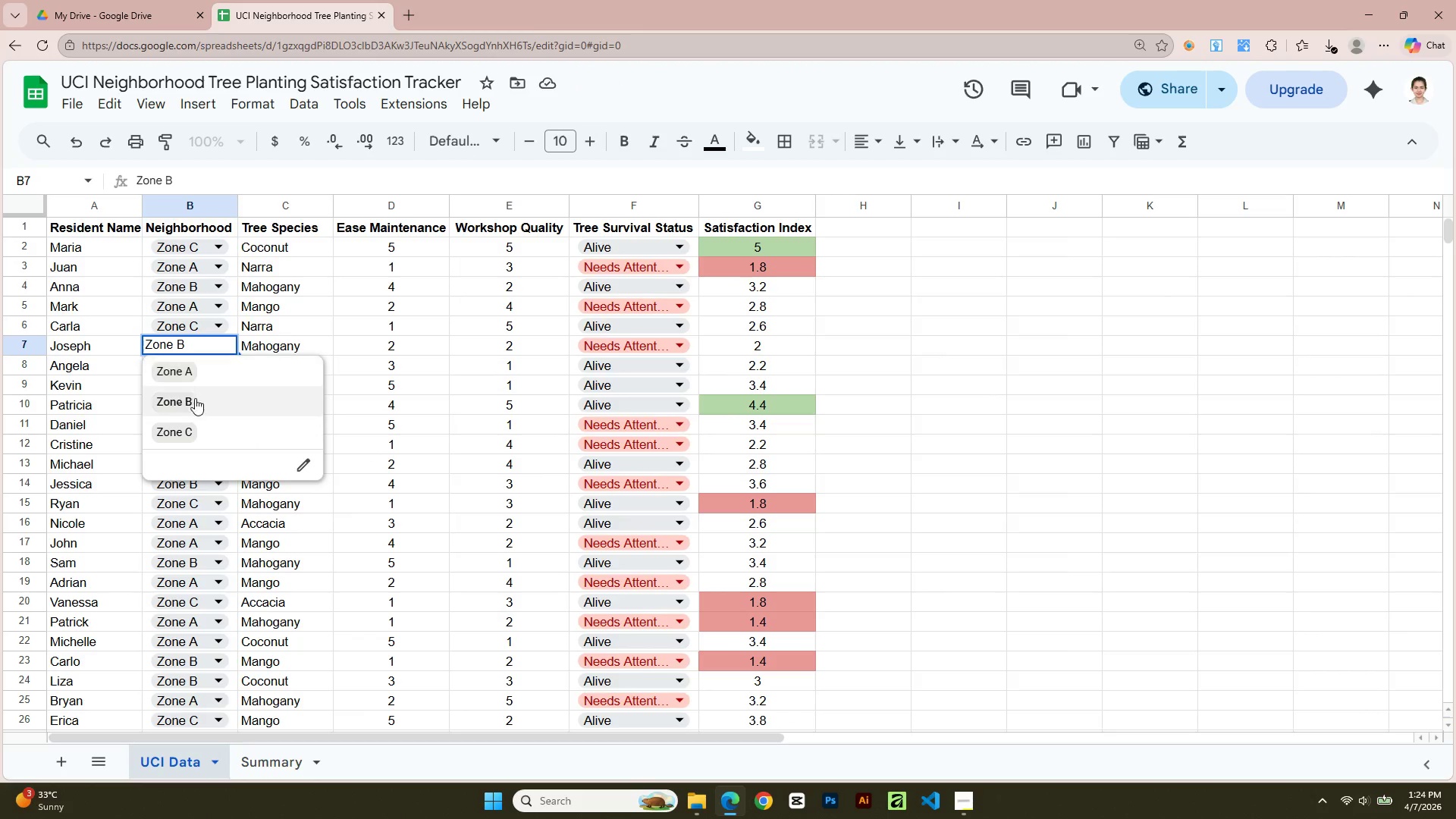 
left_click([194, 401])
 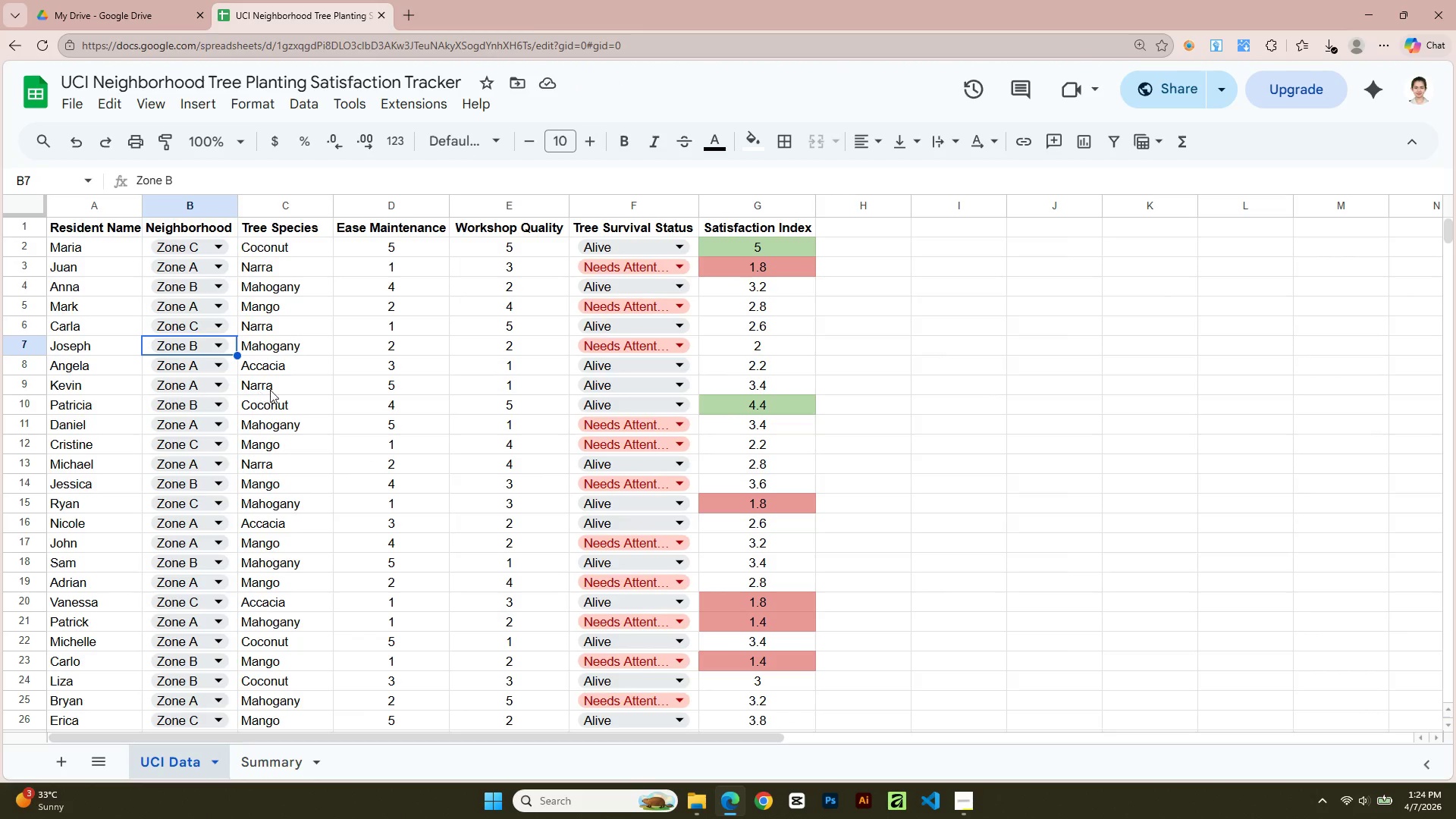 
left_click([289, 387])
 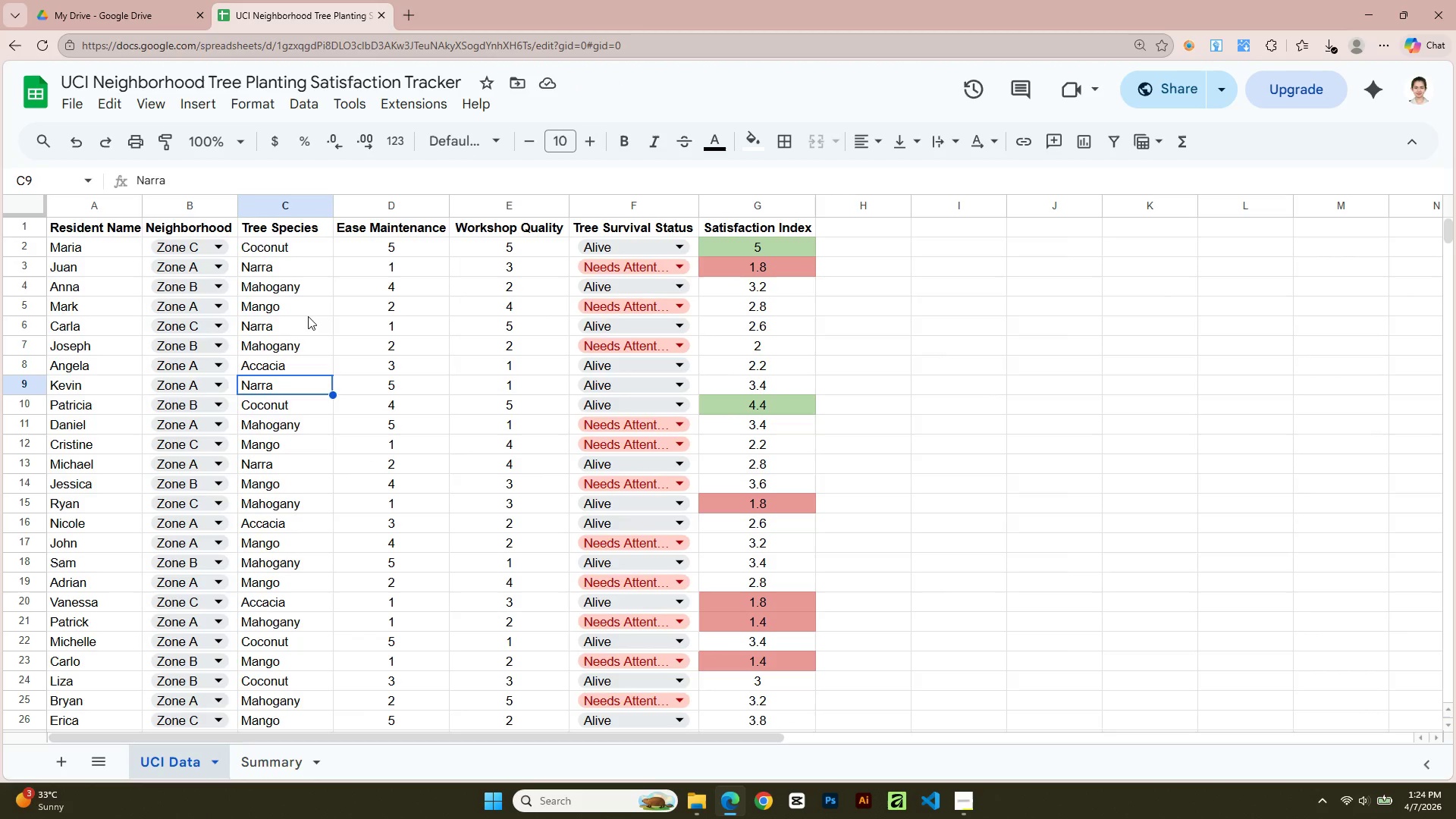 
left_click([308, 308])
 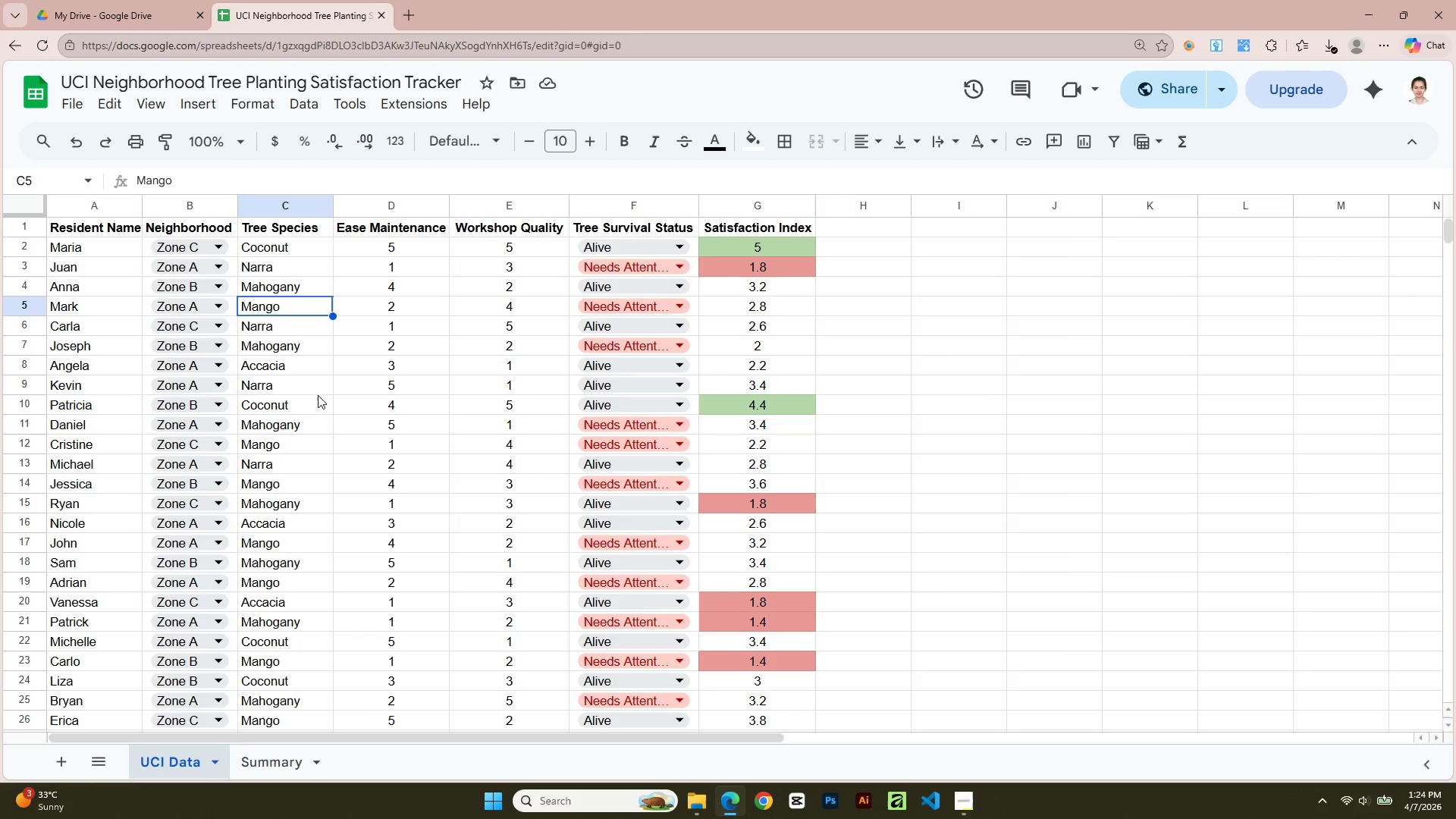 
left_click([318, 399])
 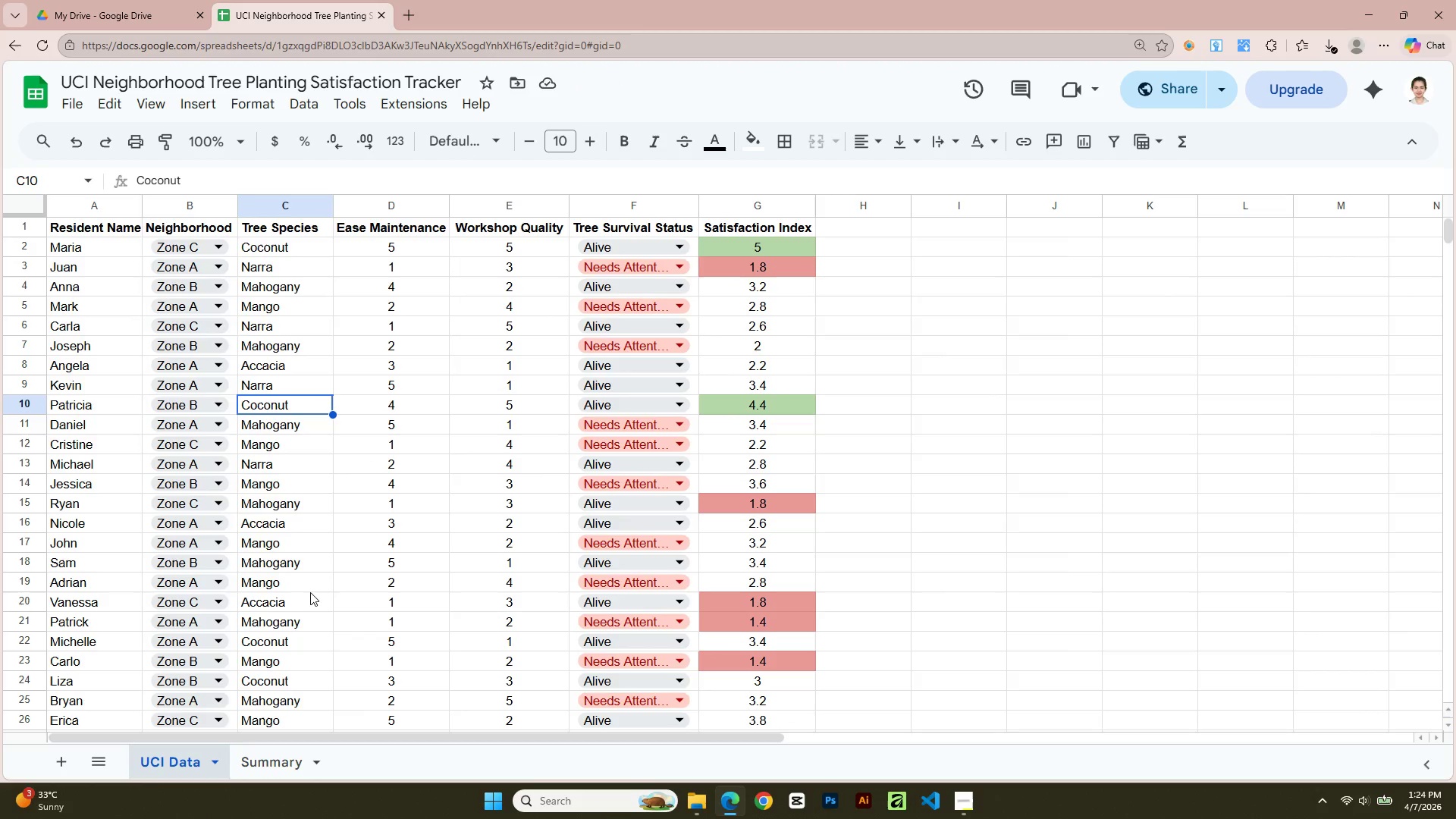 
left_click([317, 568])
 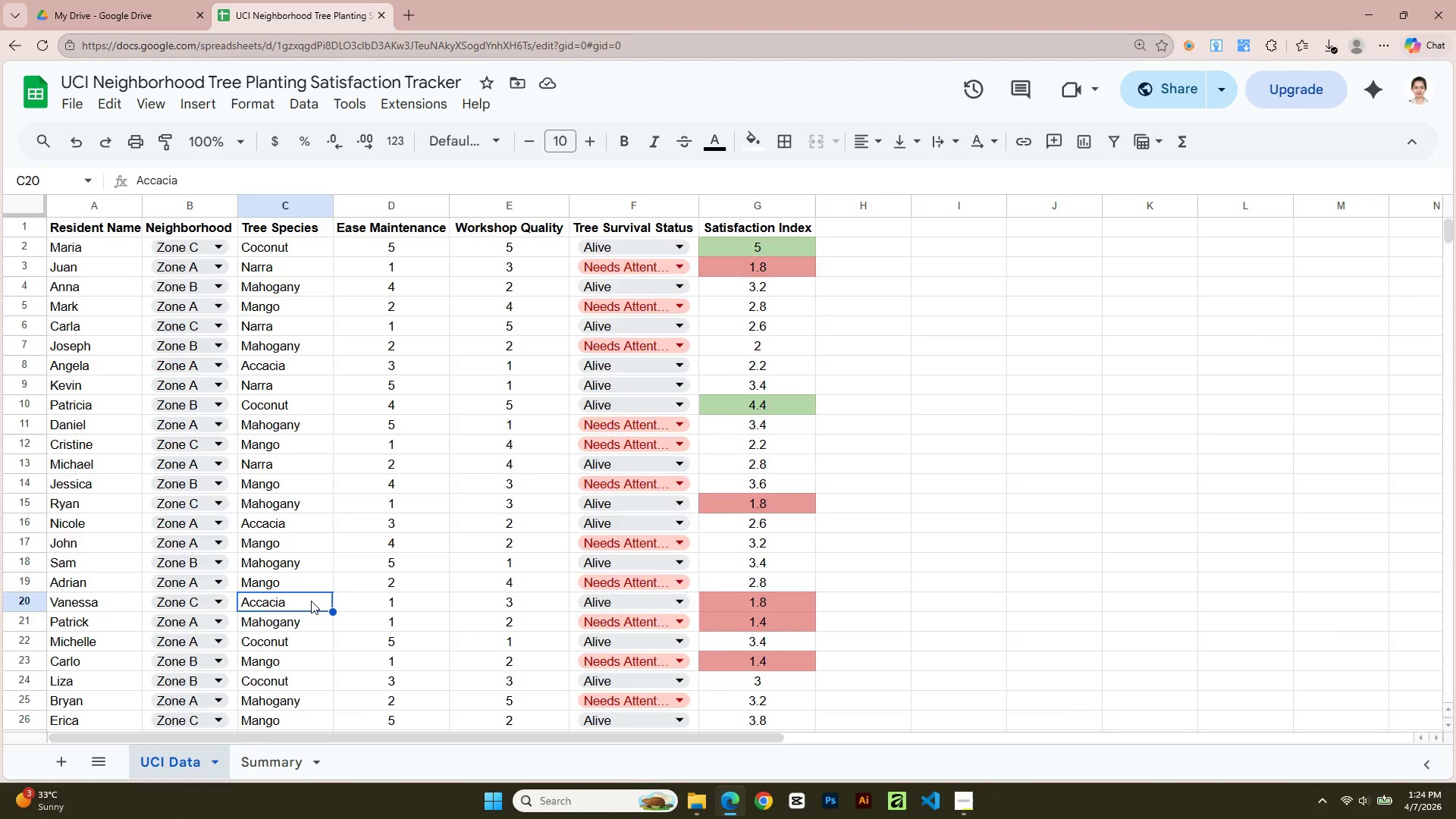 
scroll: coordinate [311, 601], scroll_direction: down, amount: 2.0
 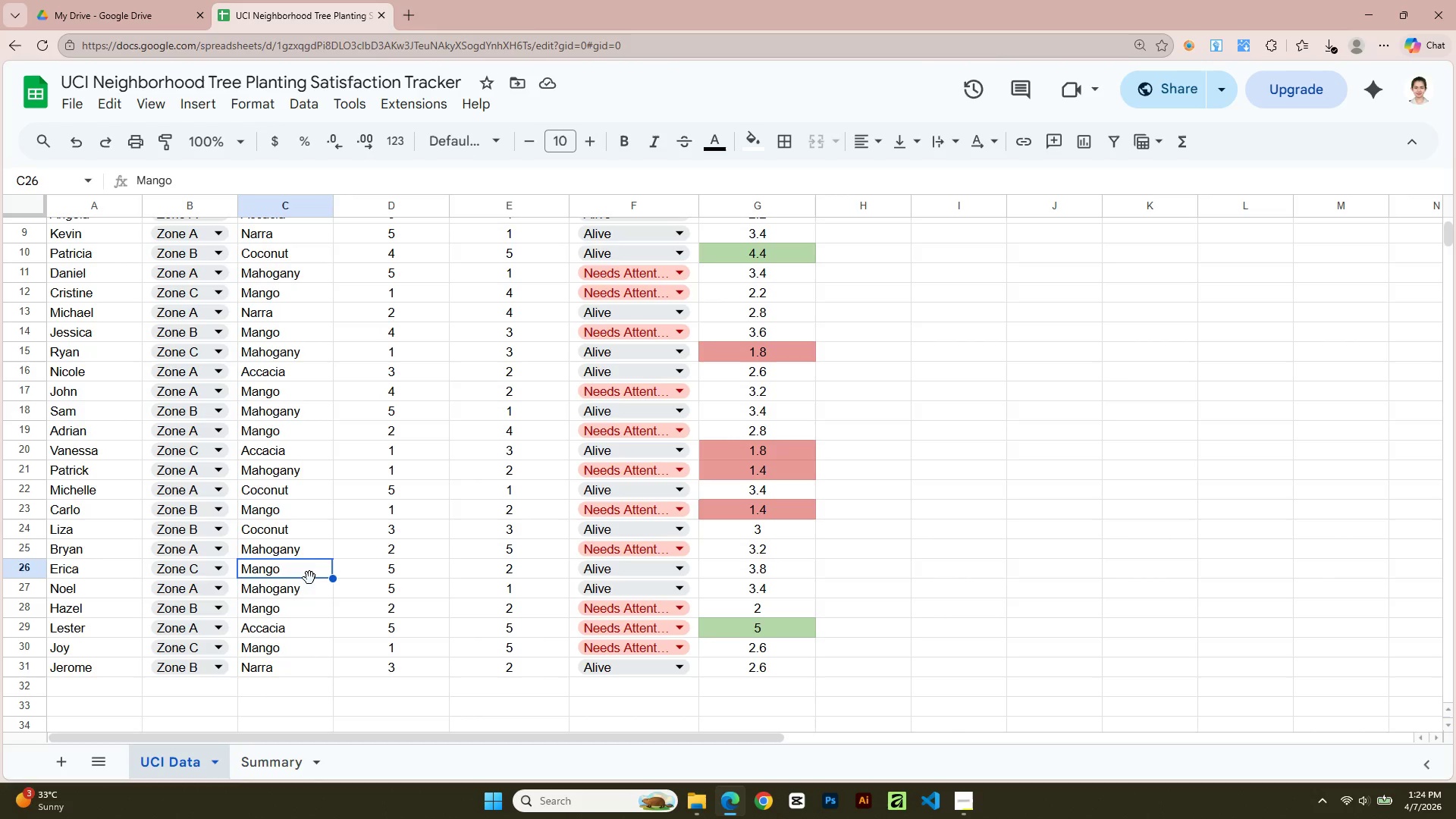 
left_click([309, 598])
 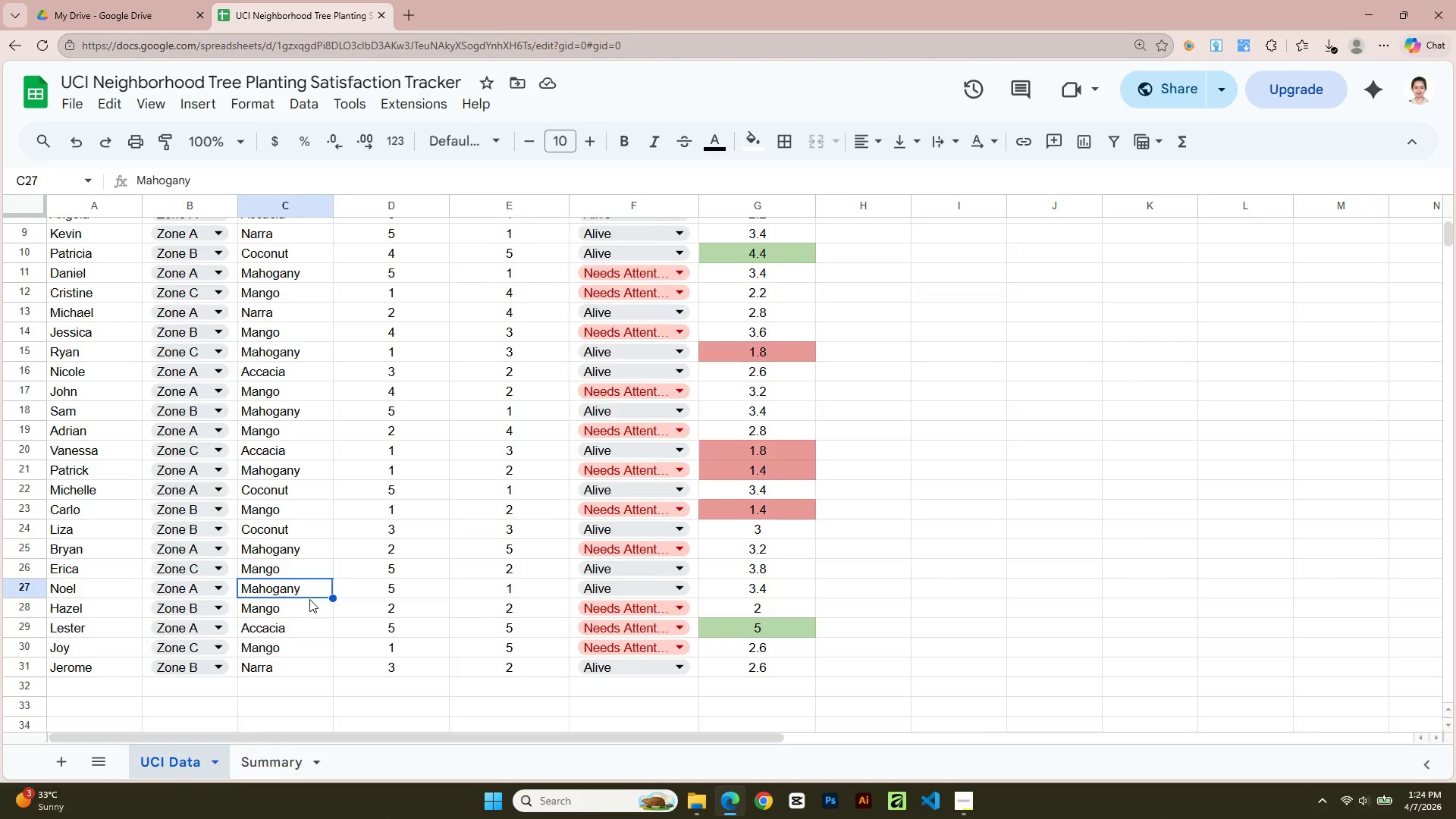 
scroll: coordinate [309, 599], scroll_direction: up, amount: 5.0
 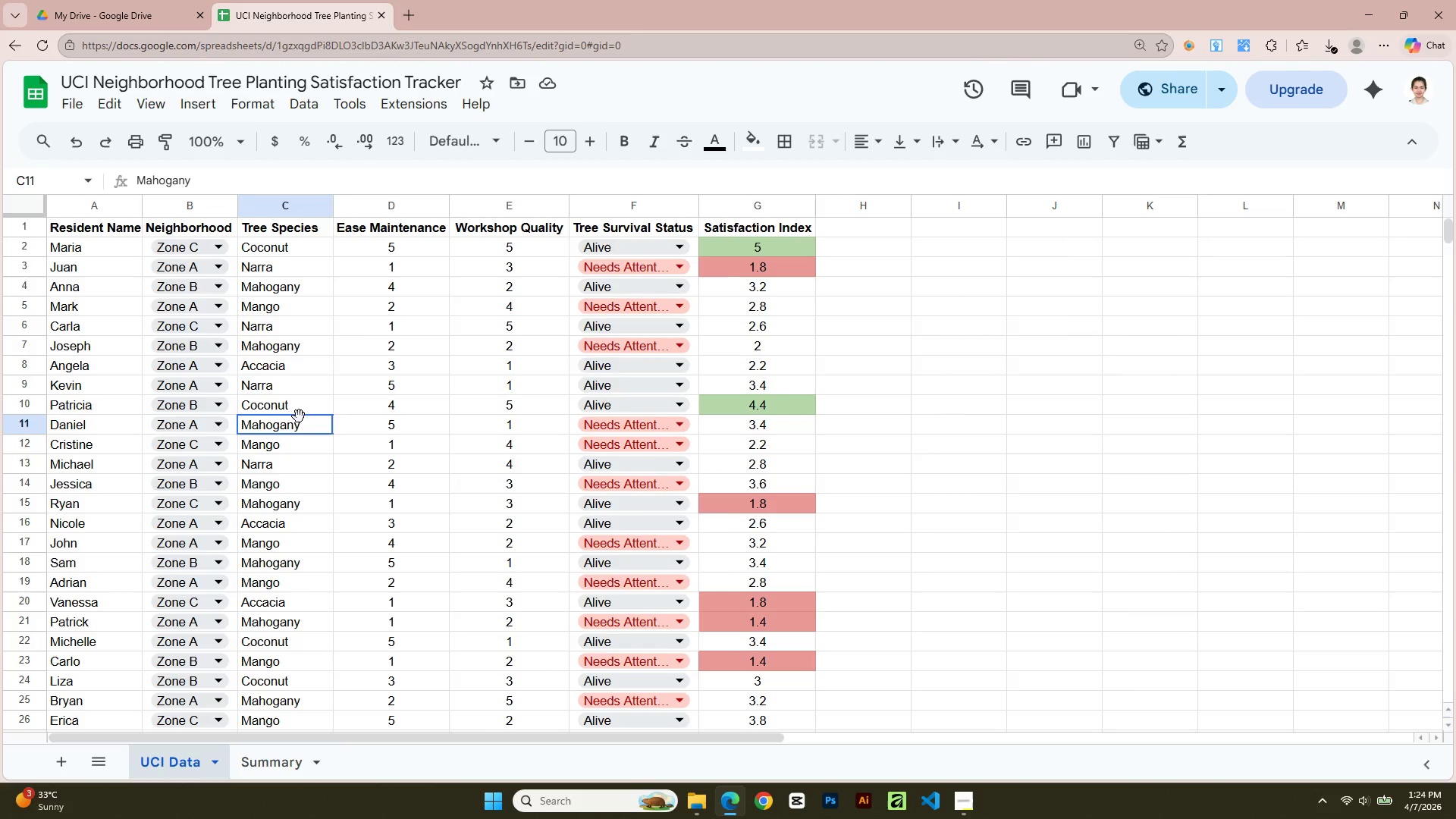 
left_click([303, 478])
 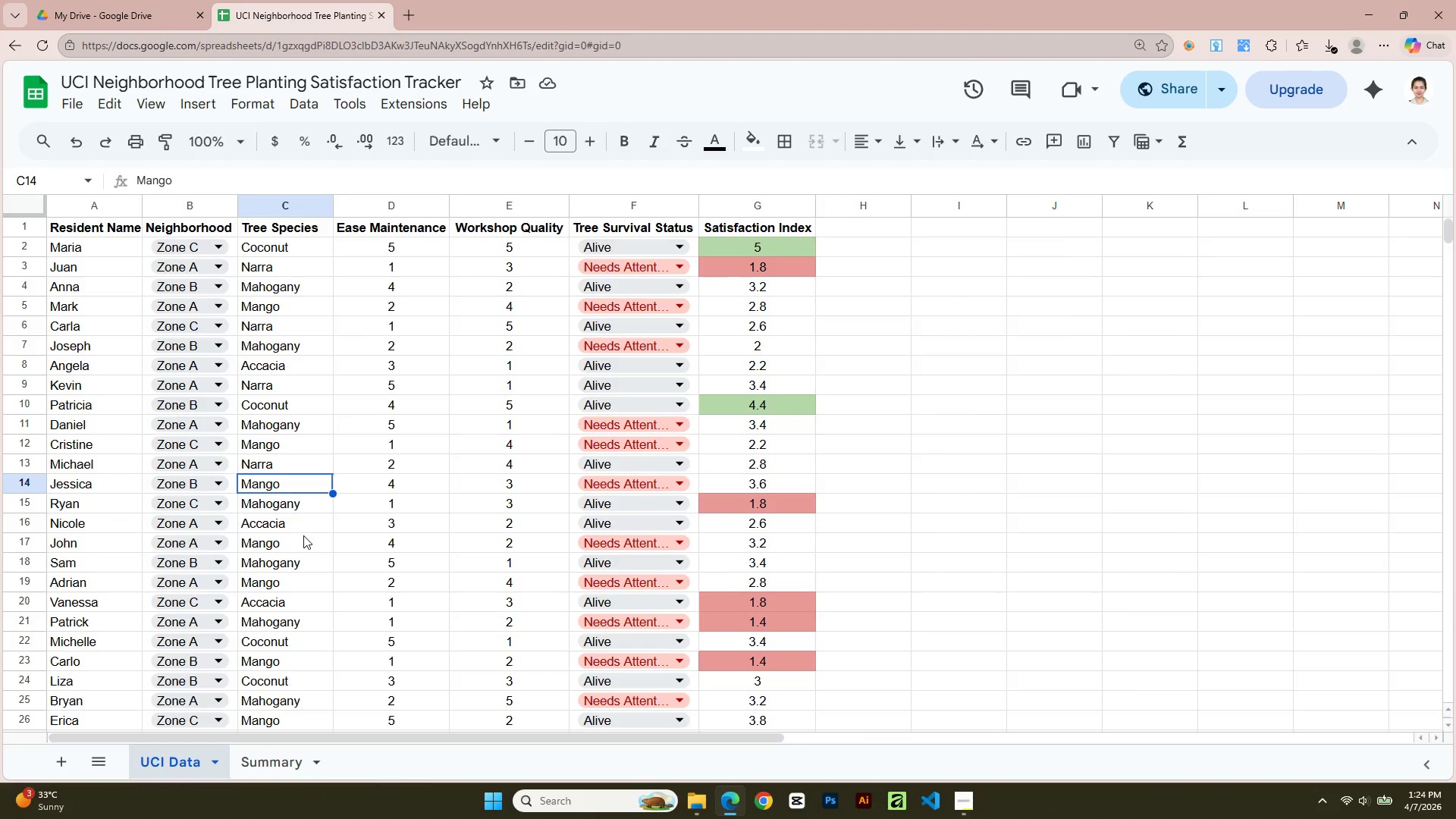 
scroll: coordinate [302, 538], scroll_direction: down, amount: 2.0
 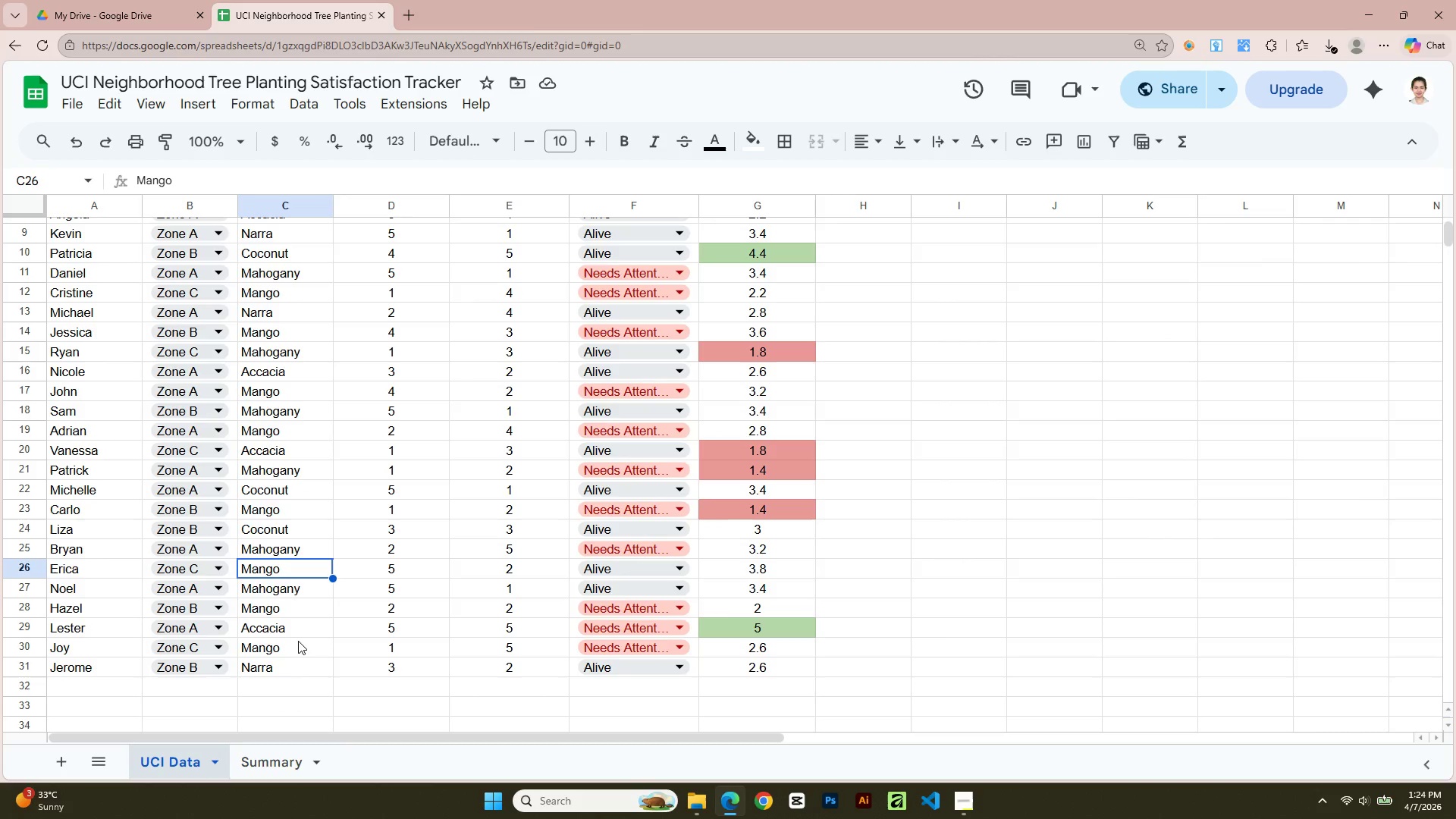 
left_click([298, 613])
 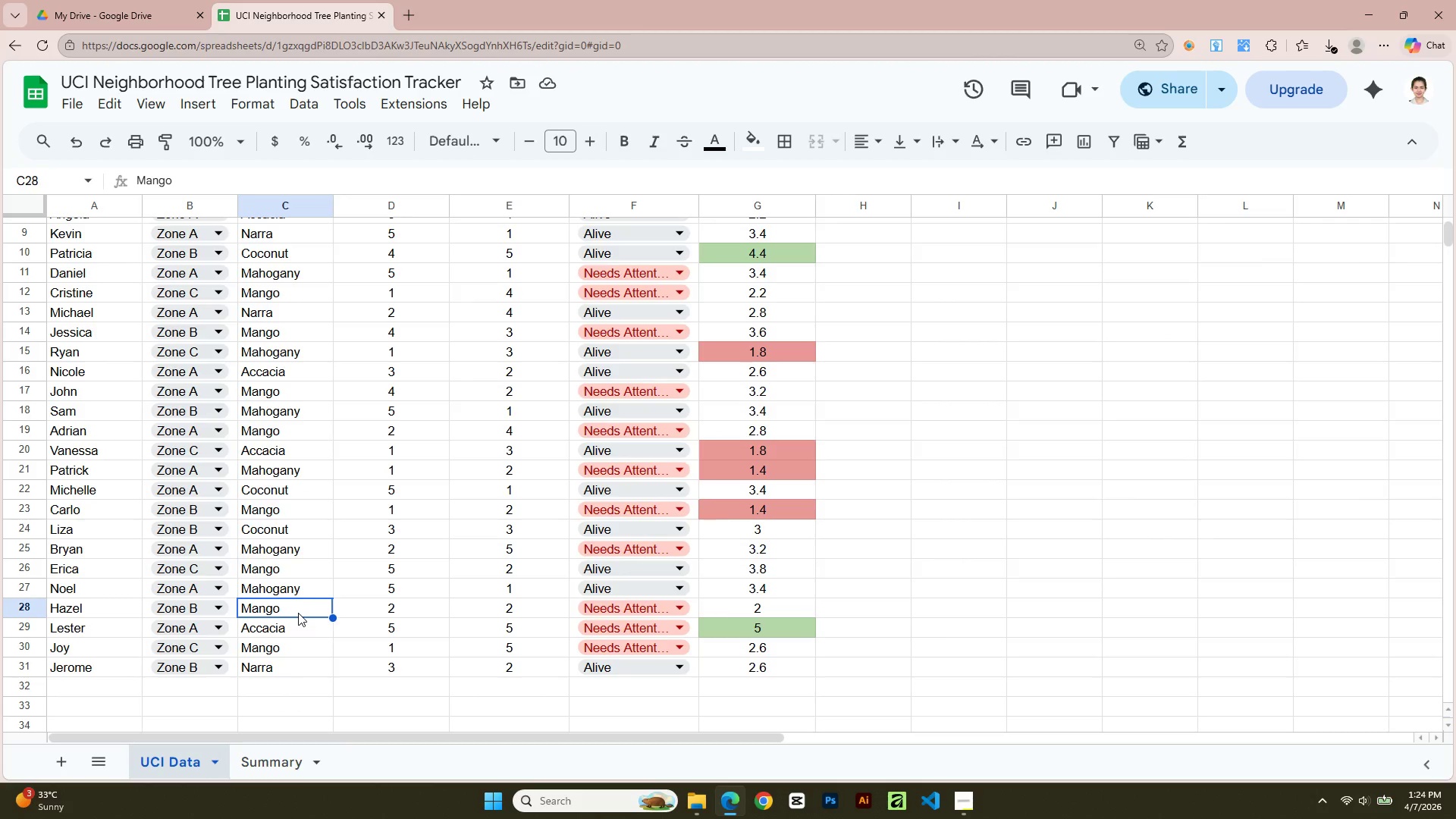 
type(Mango)
 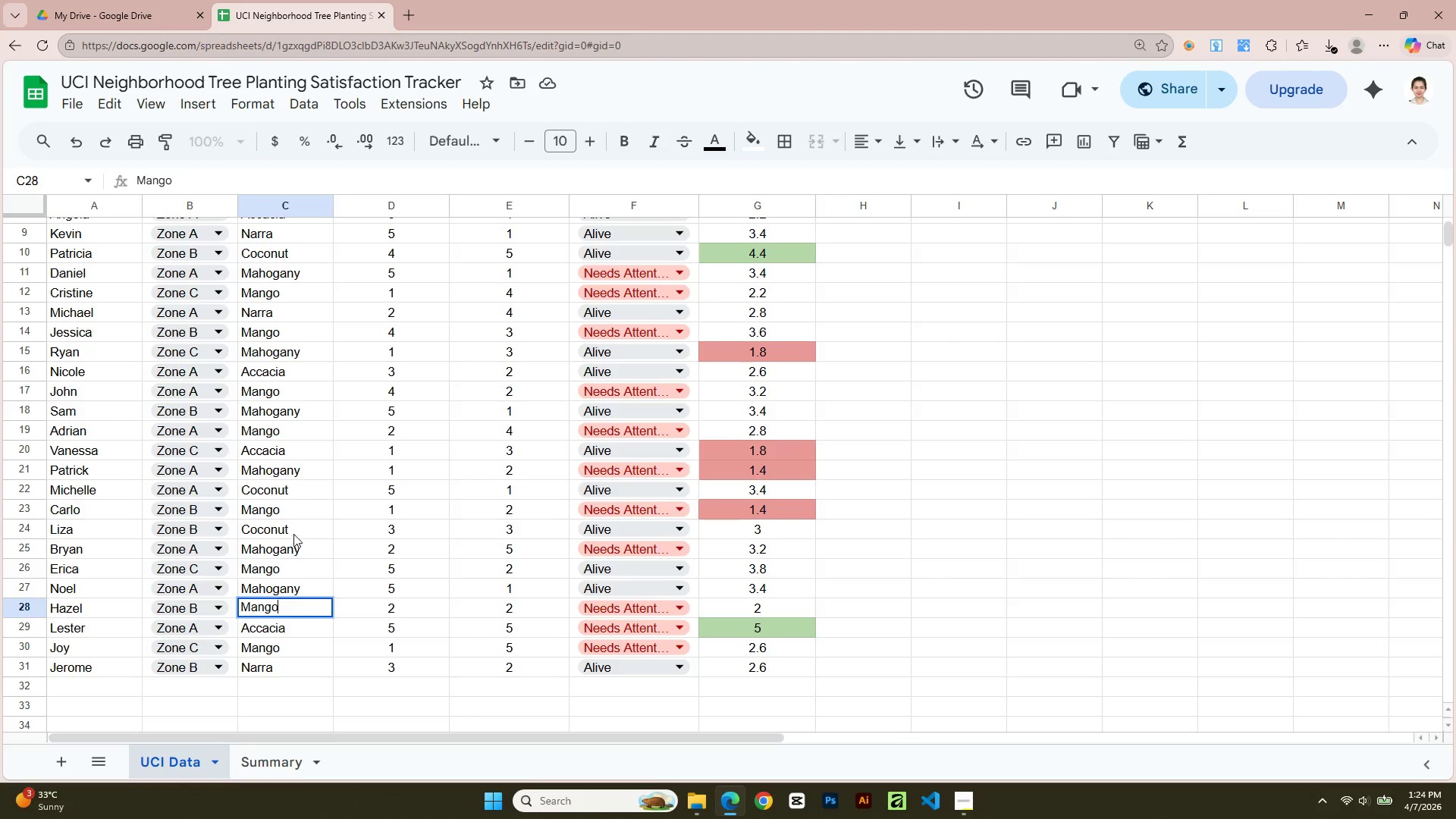 
scroll: coordinate [314, 426], scroll_direction: up, amount: 6.0
 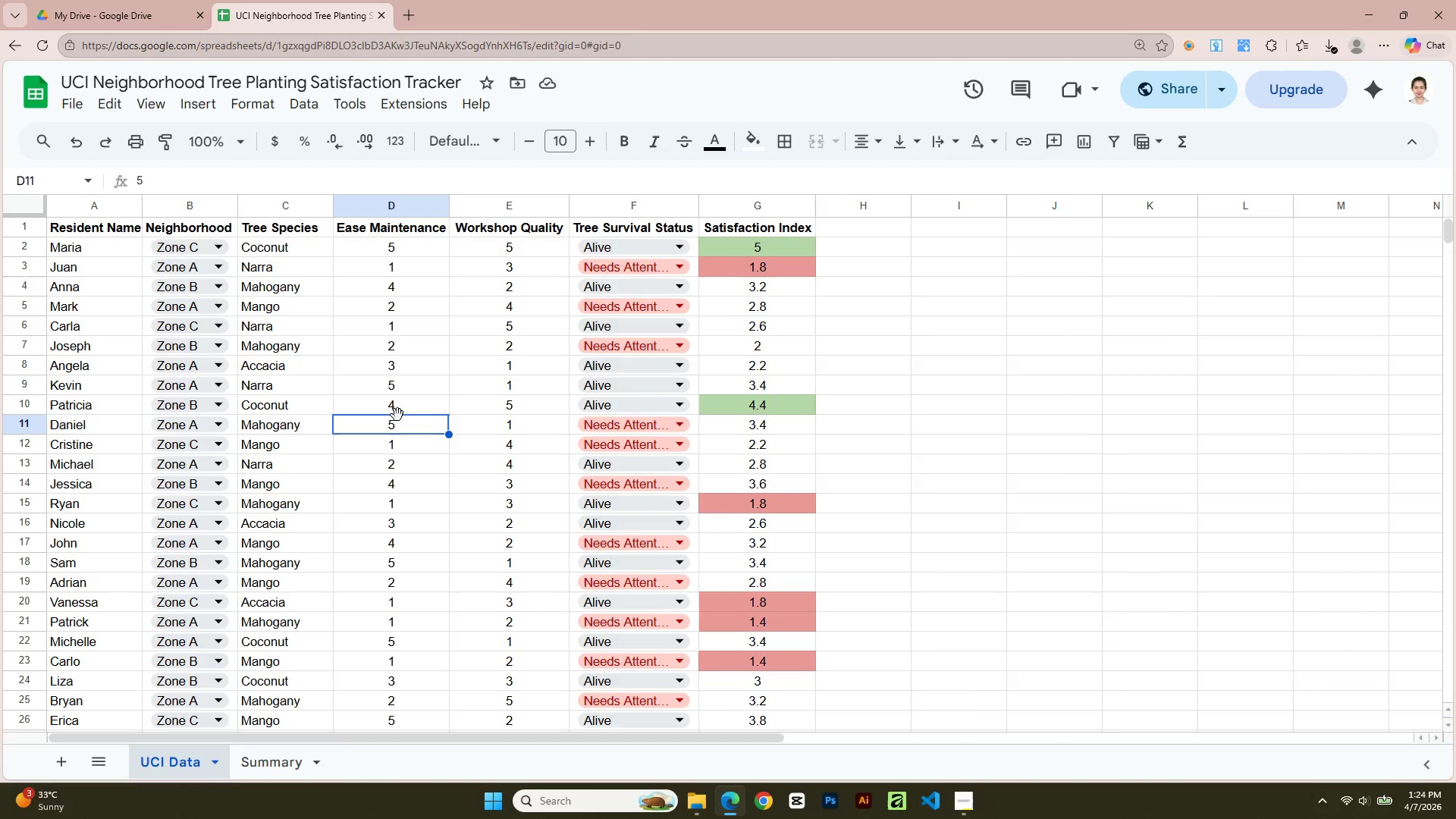 
left_click([398, 406])
 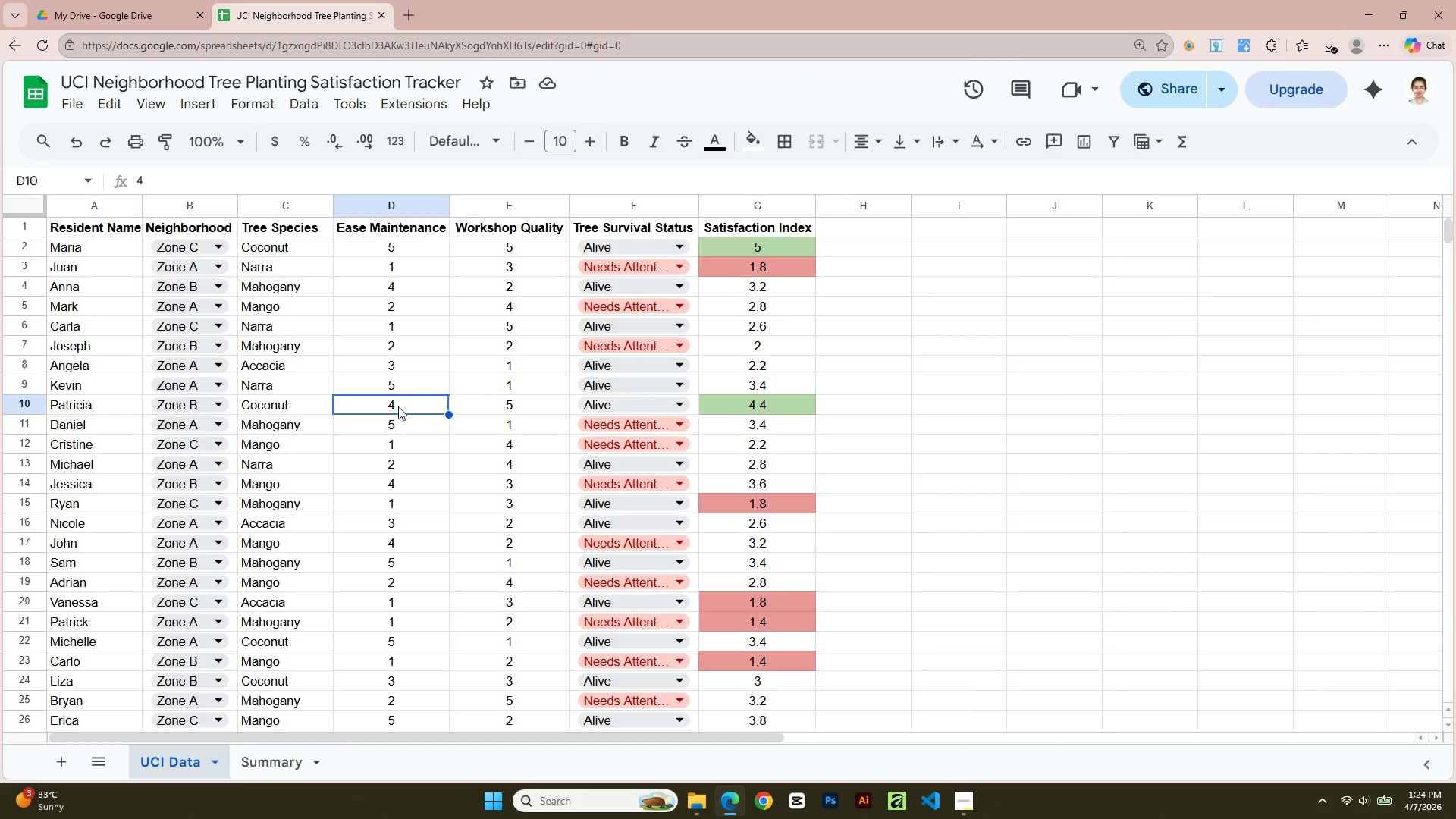 
key(1)
 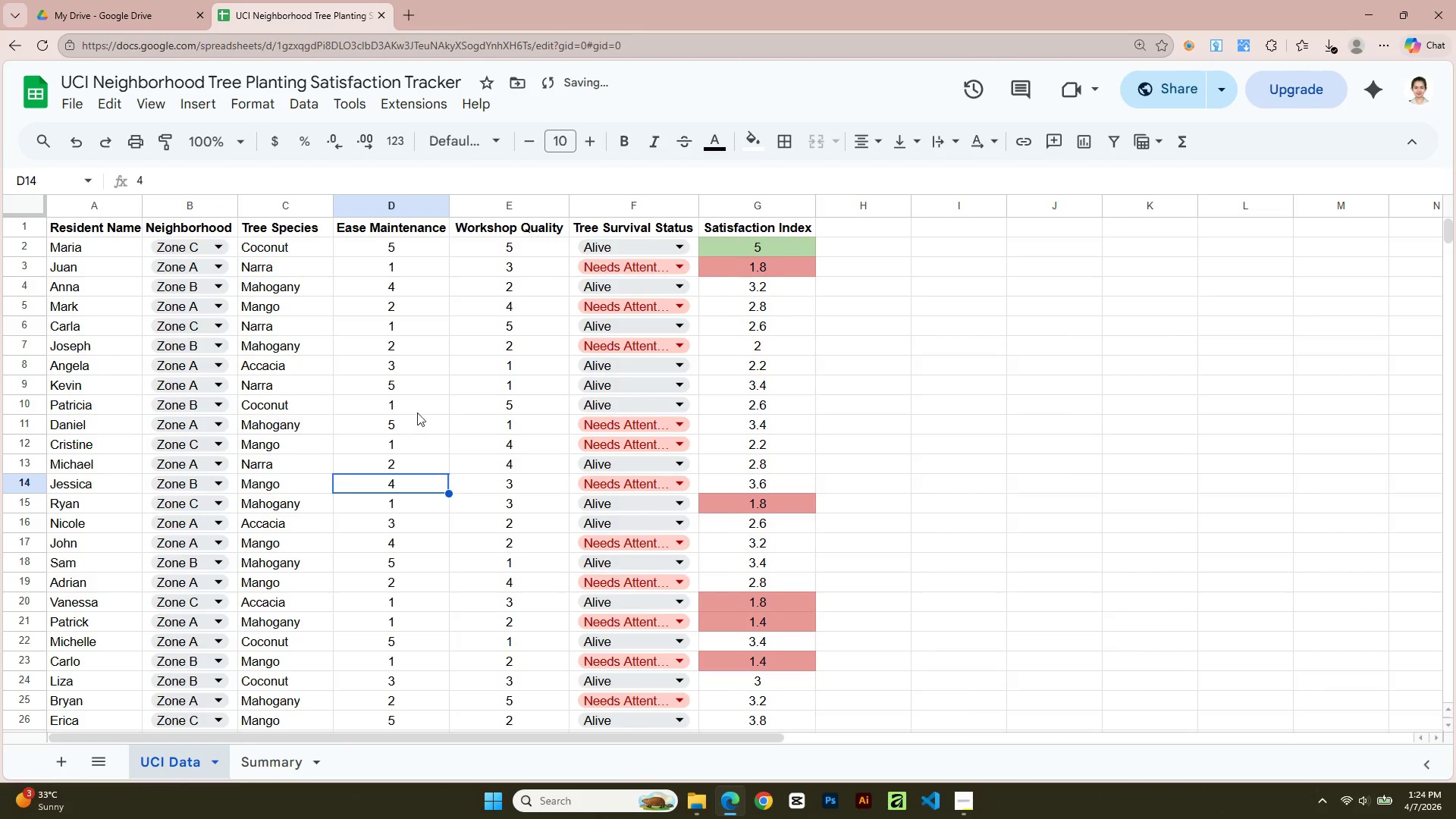 
left_click([414, 370])
 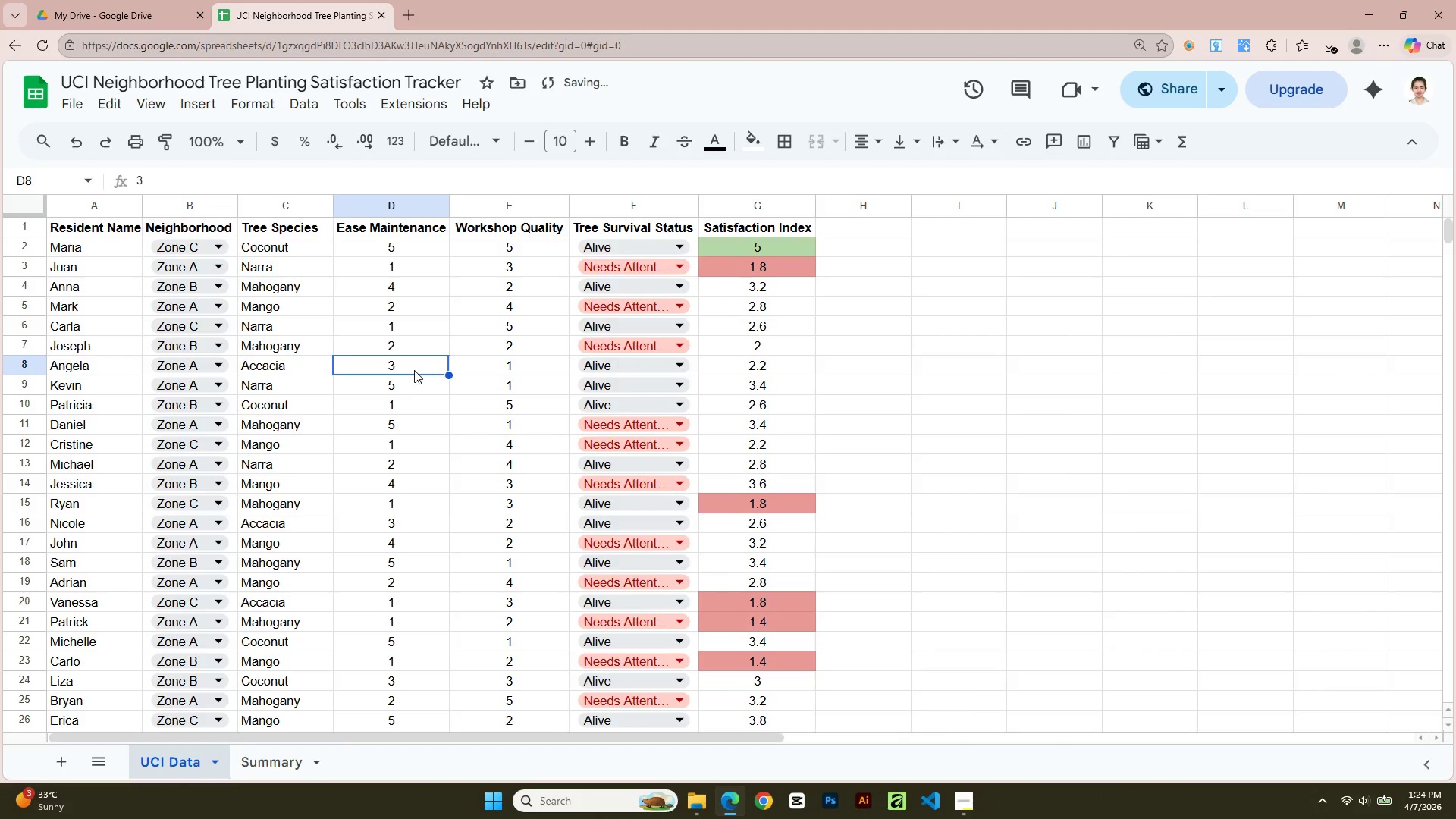 
key(1)
 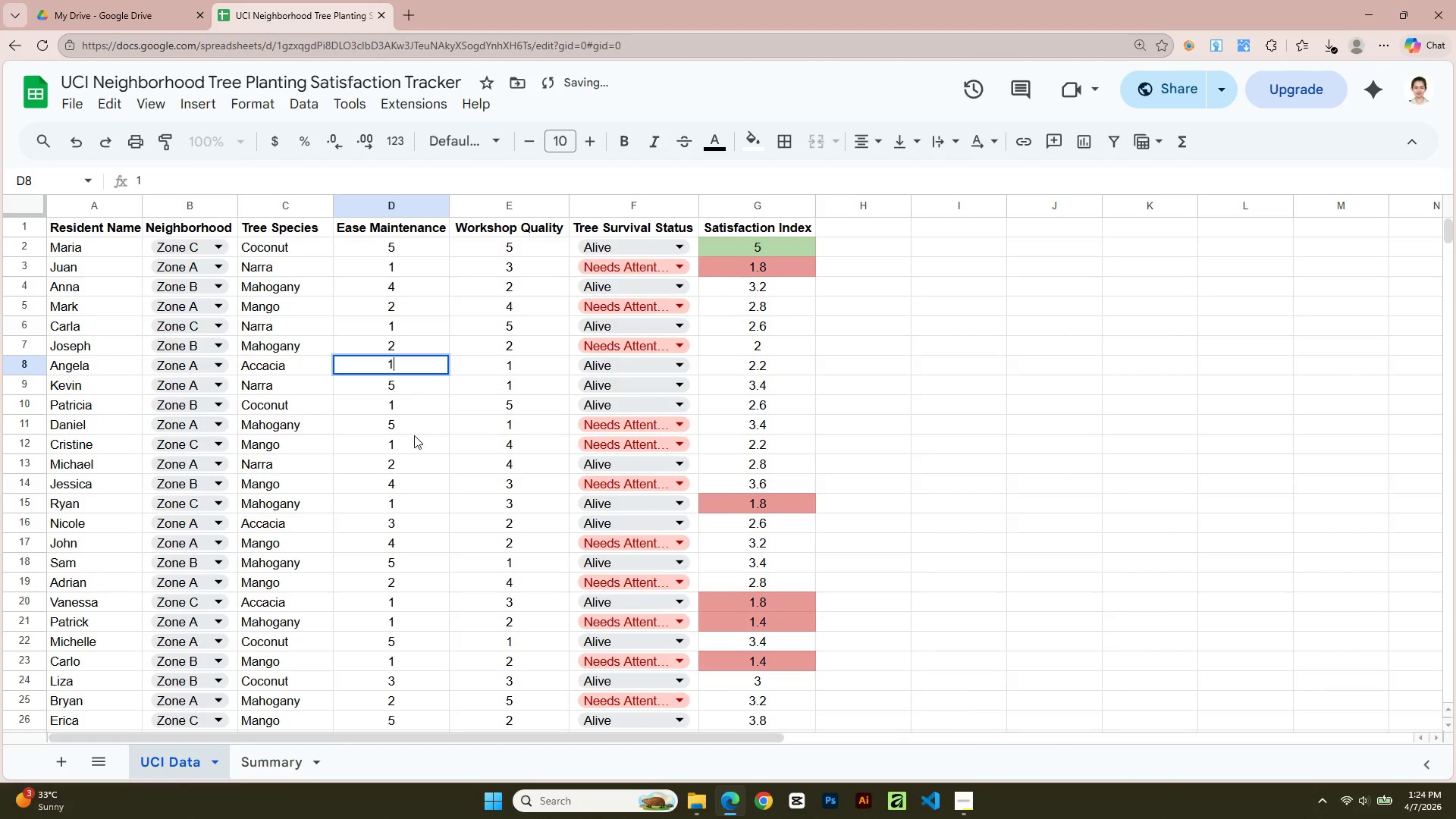 
left_click([414, 440])
 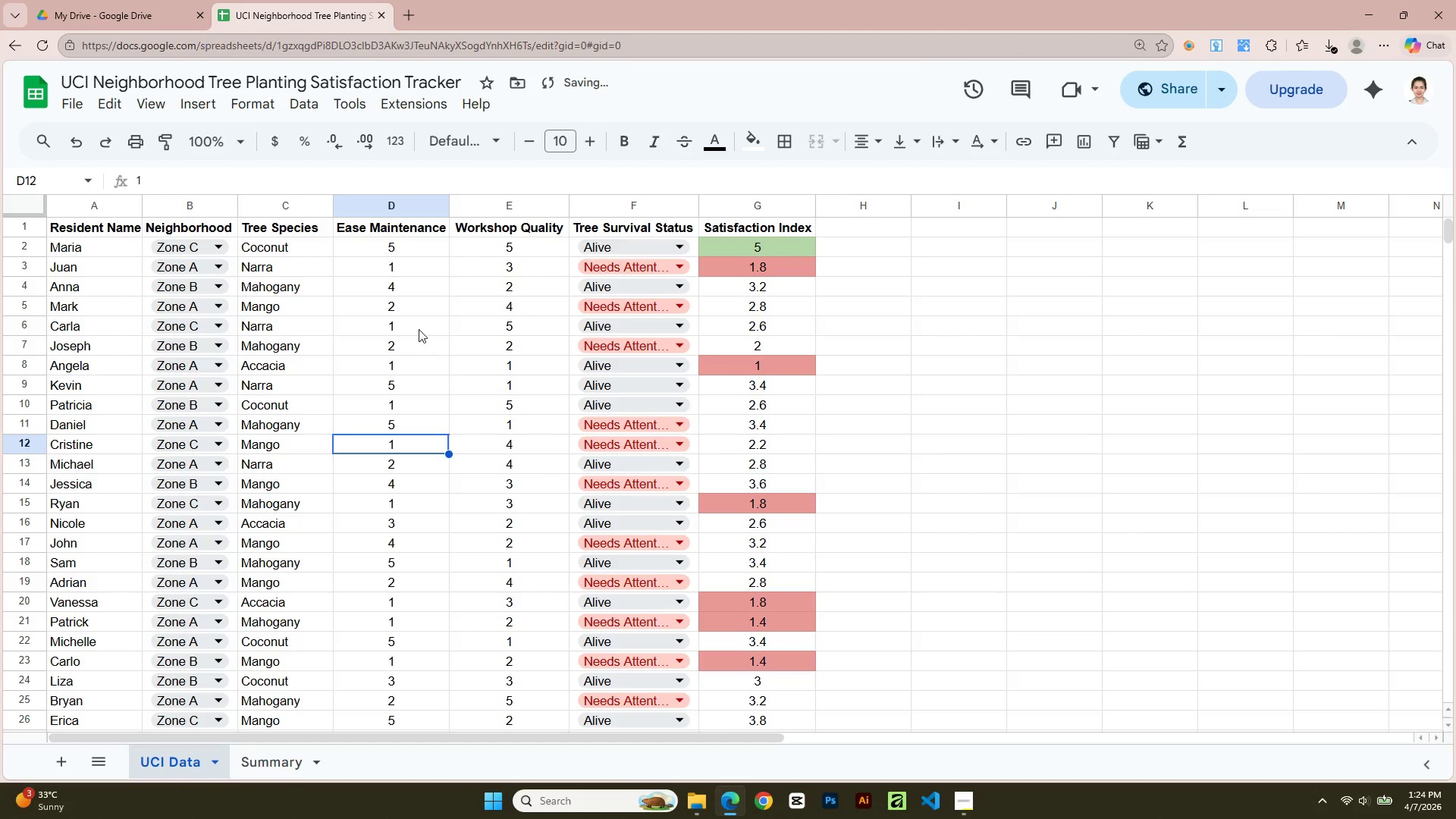 
left_click([418, 315])
 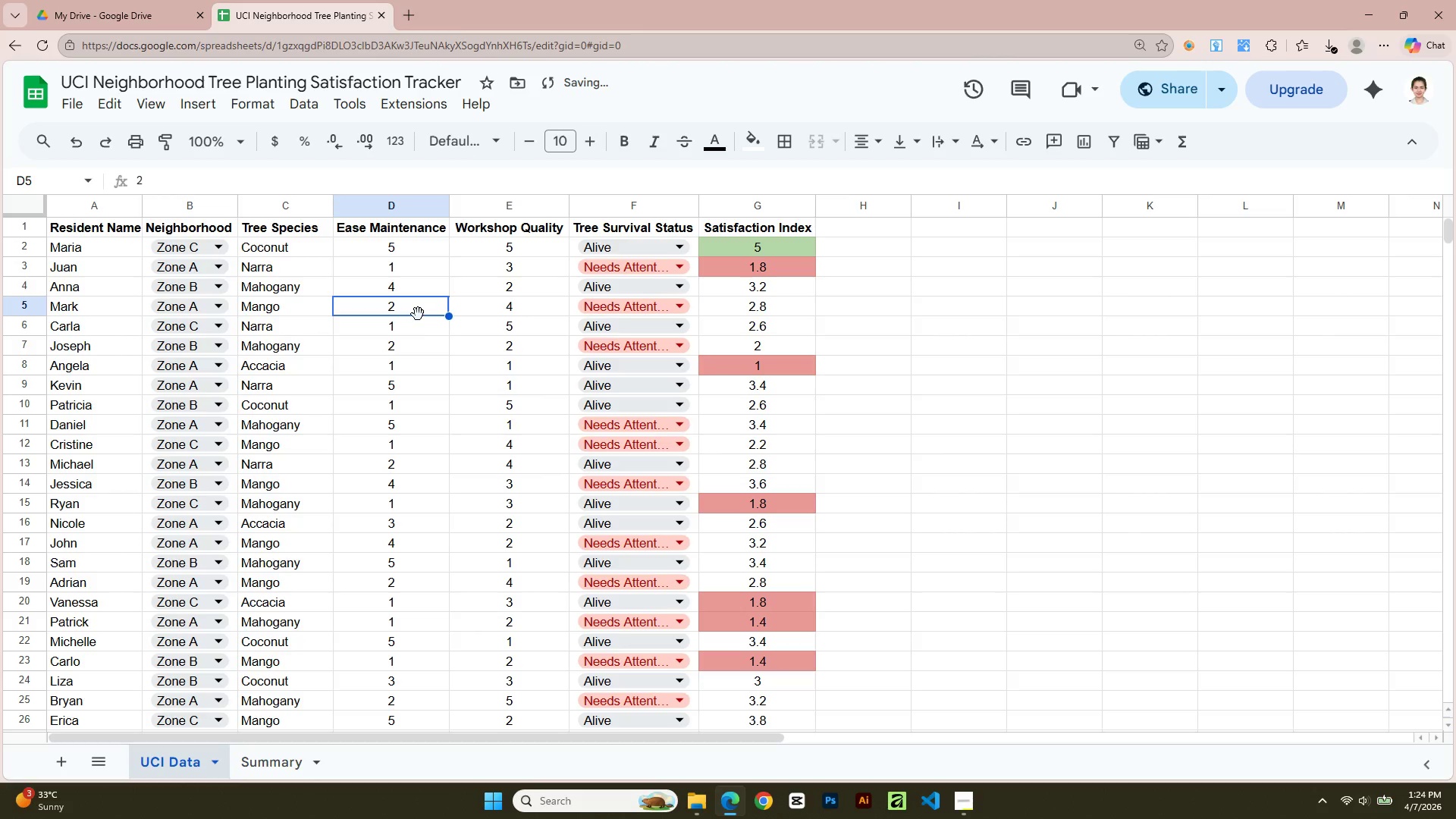 
key(1)
 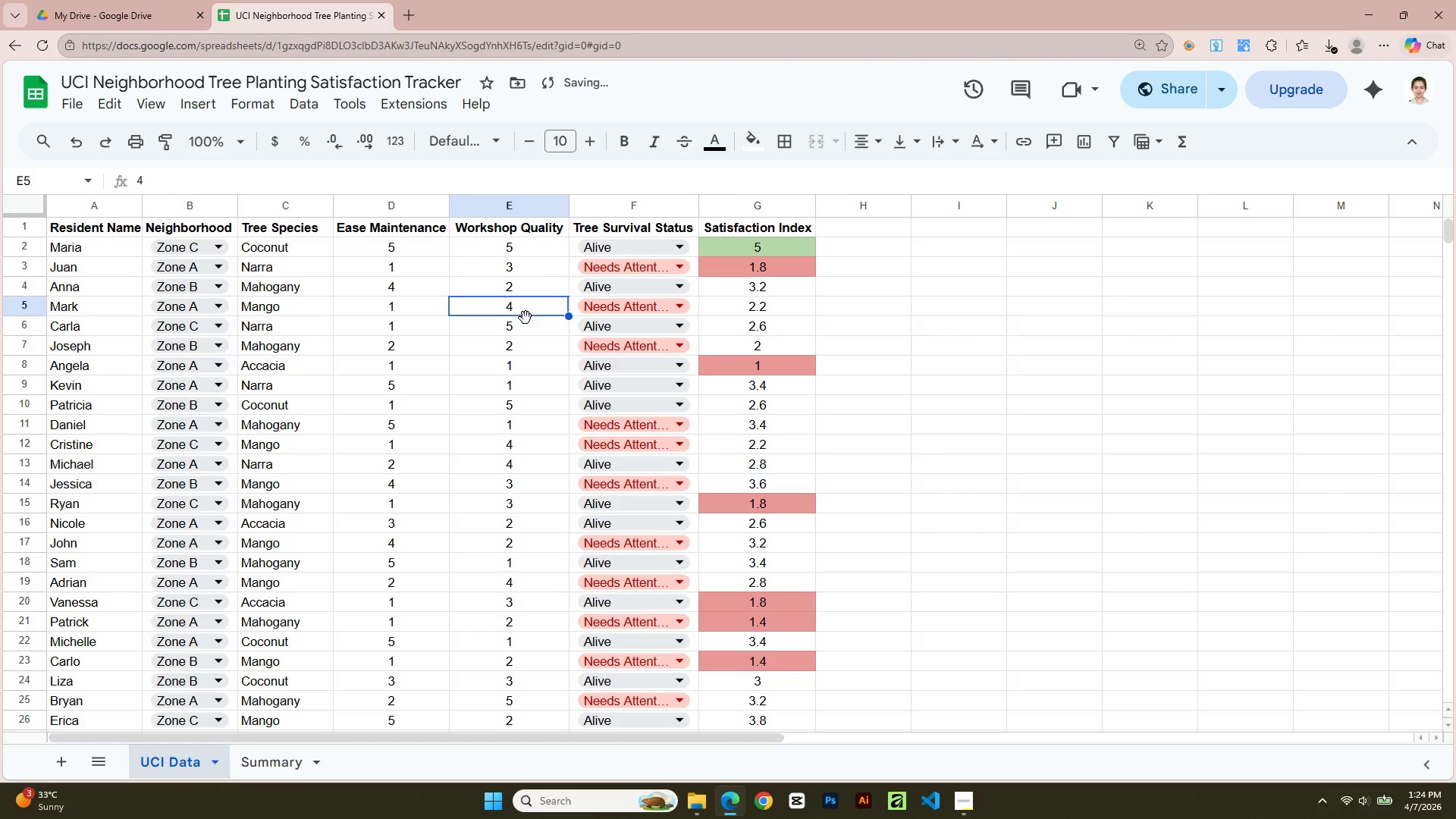 
key(3)
 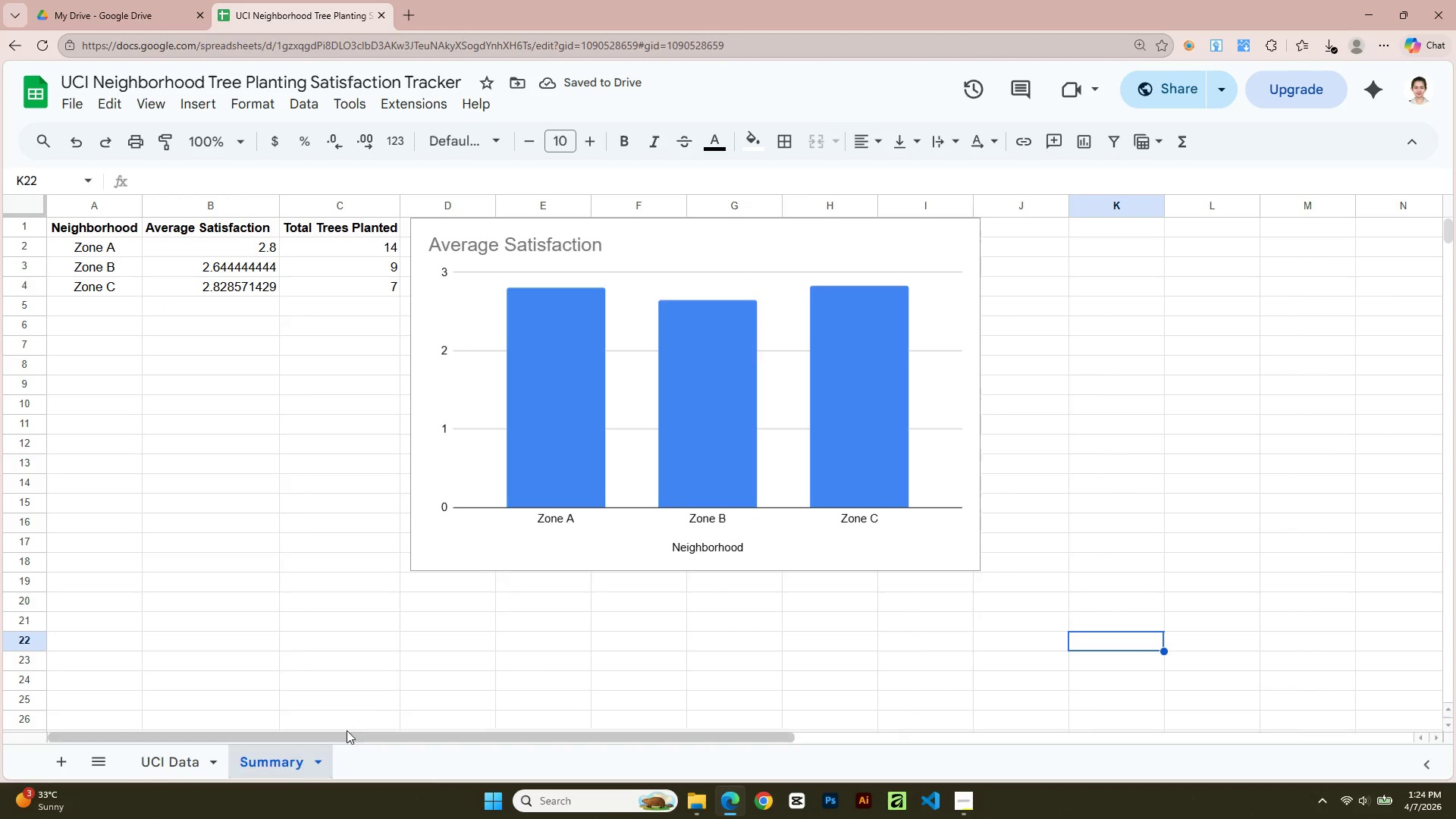 
left_click([184, 767])
 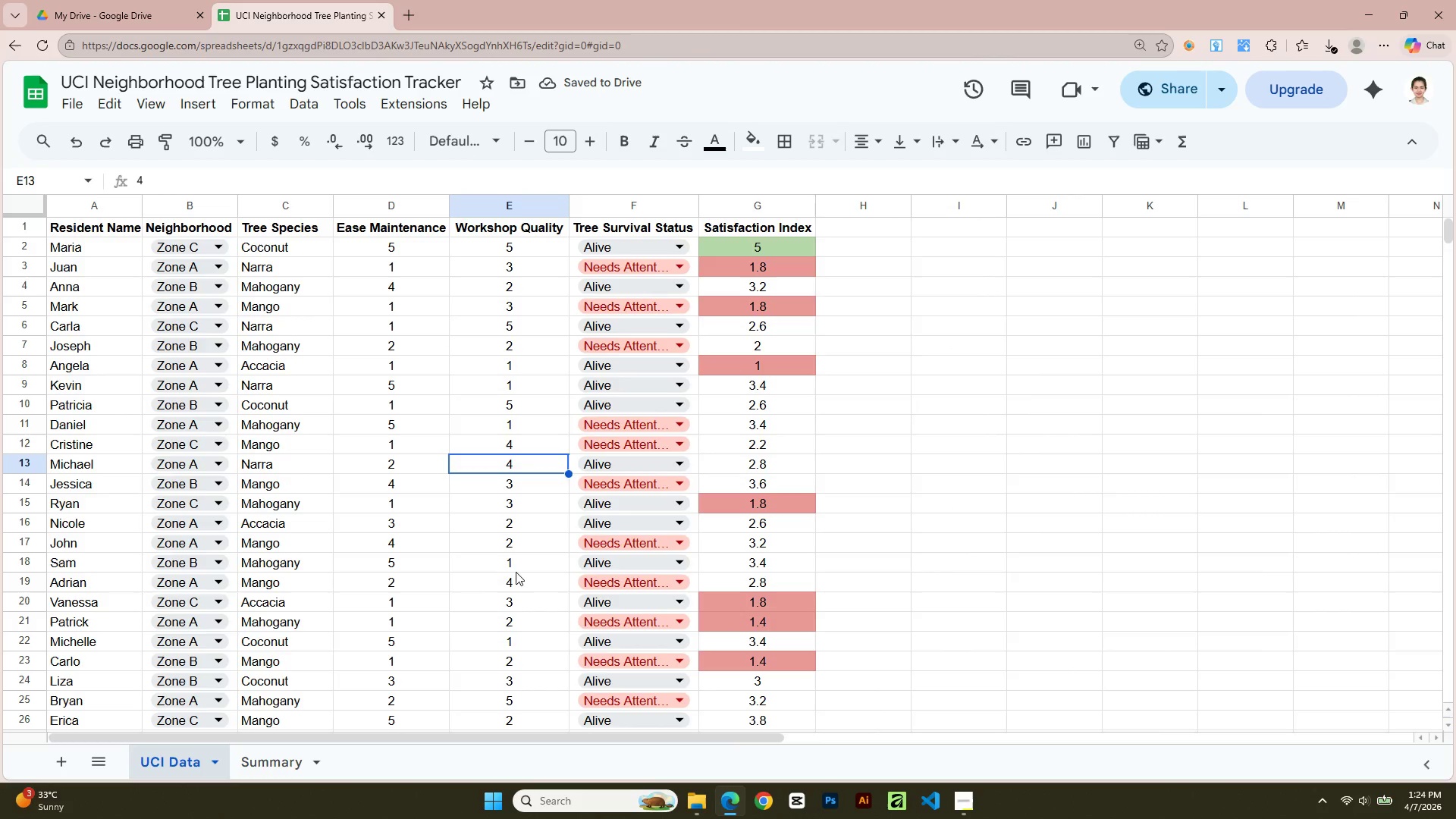 
scroll: coordinate [504, 573], scroll_direction: down, amount: 3.0
 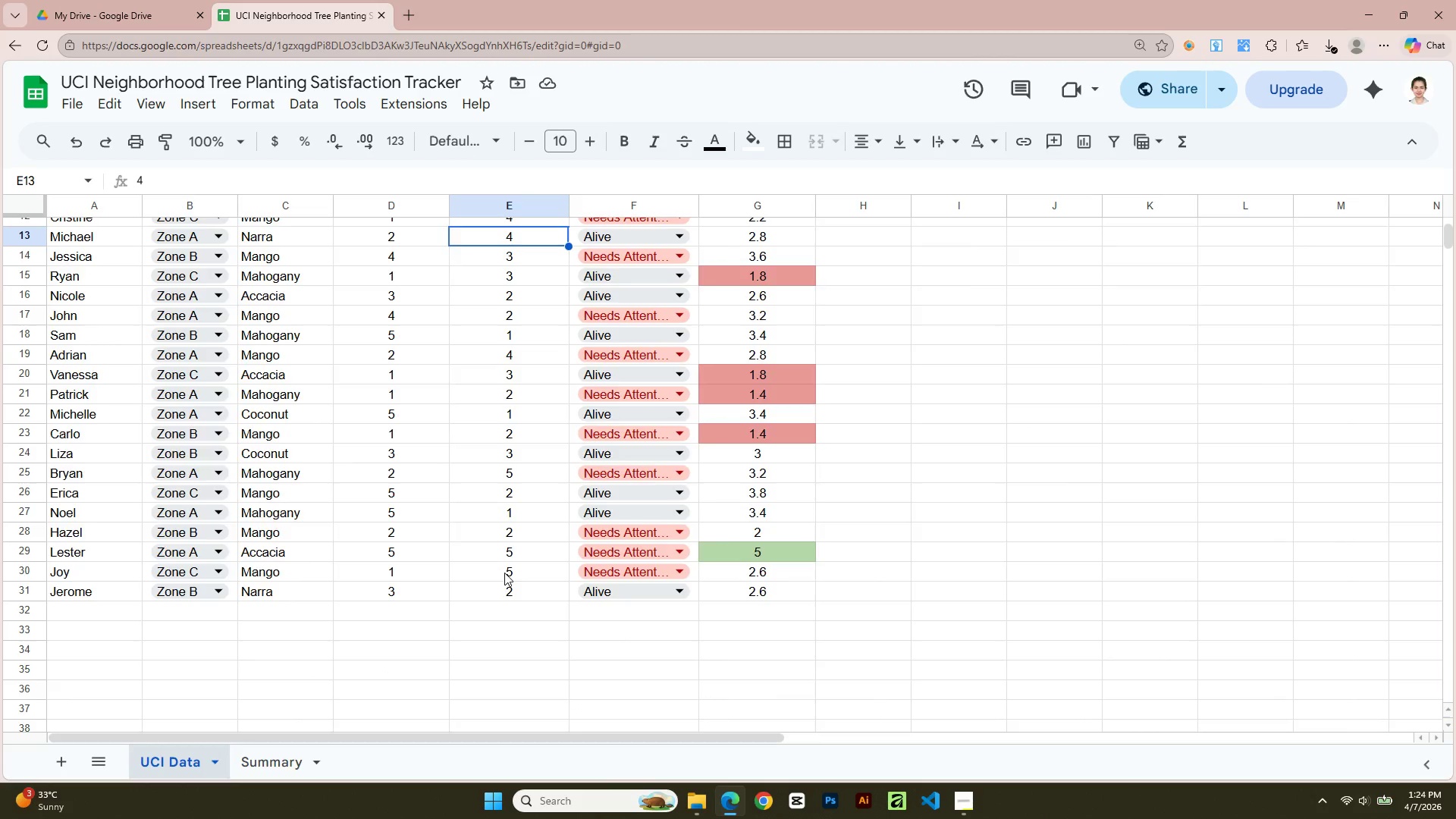 
scroll: coordinate [504, 573], scroll_direction: up, amount: 6.0
 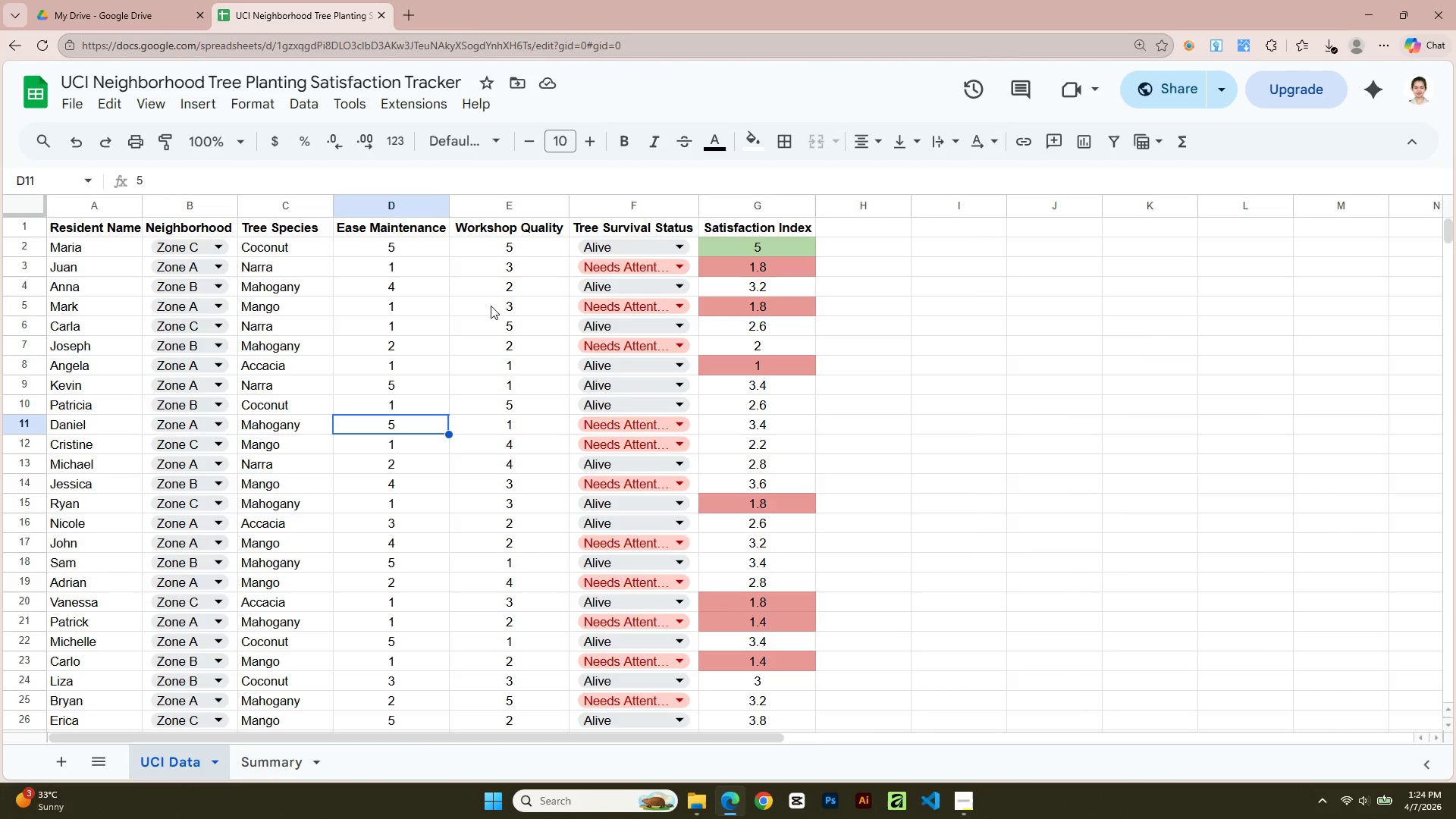 
left_click([397, 303])
 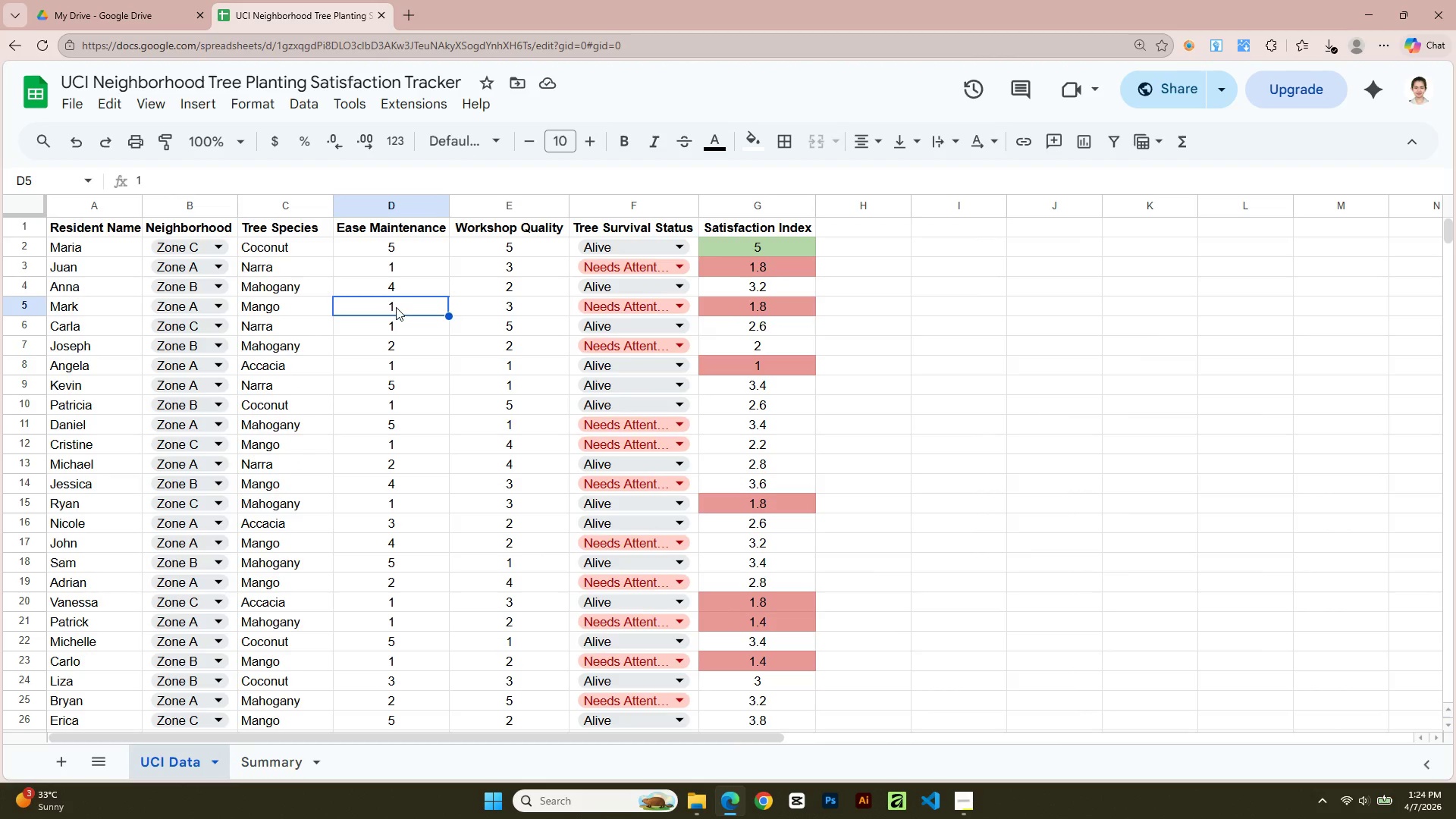 
key(5)
 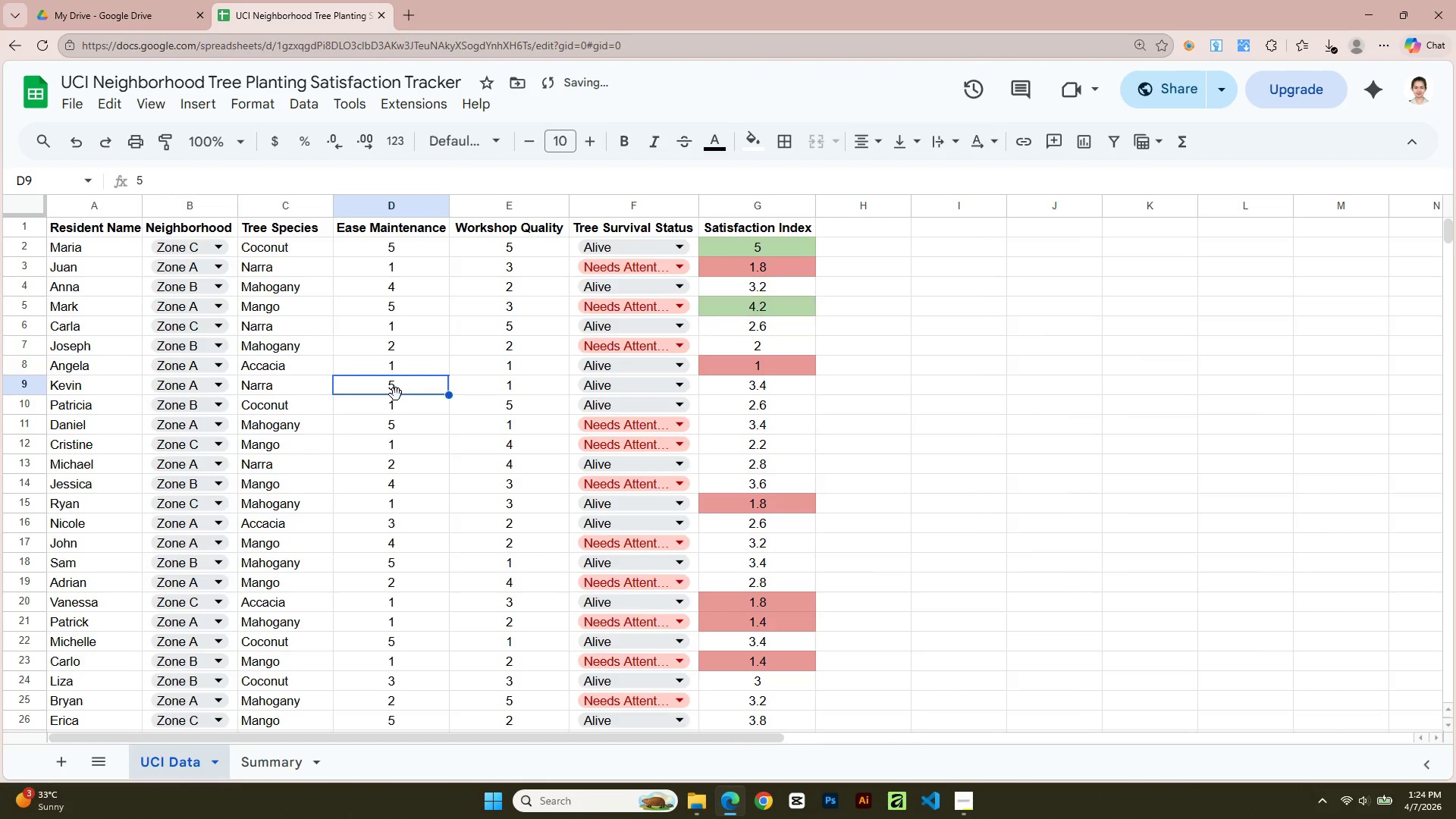 
type(555)
 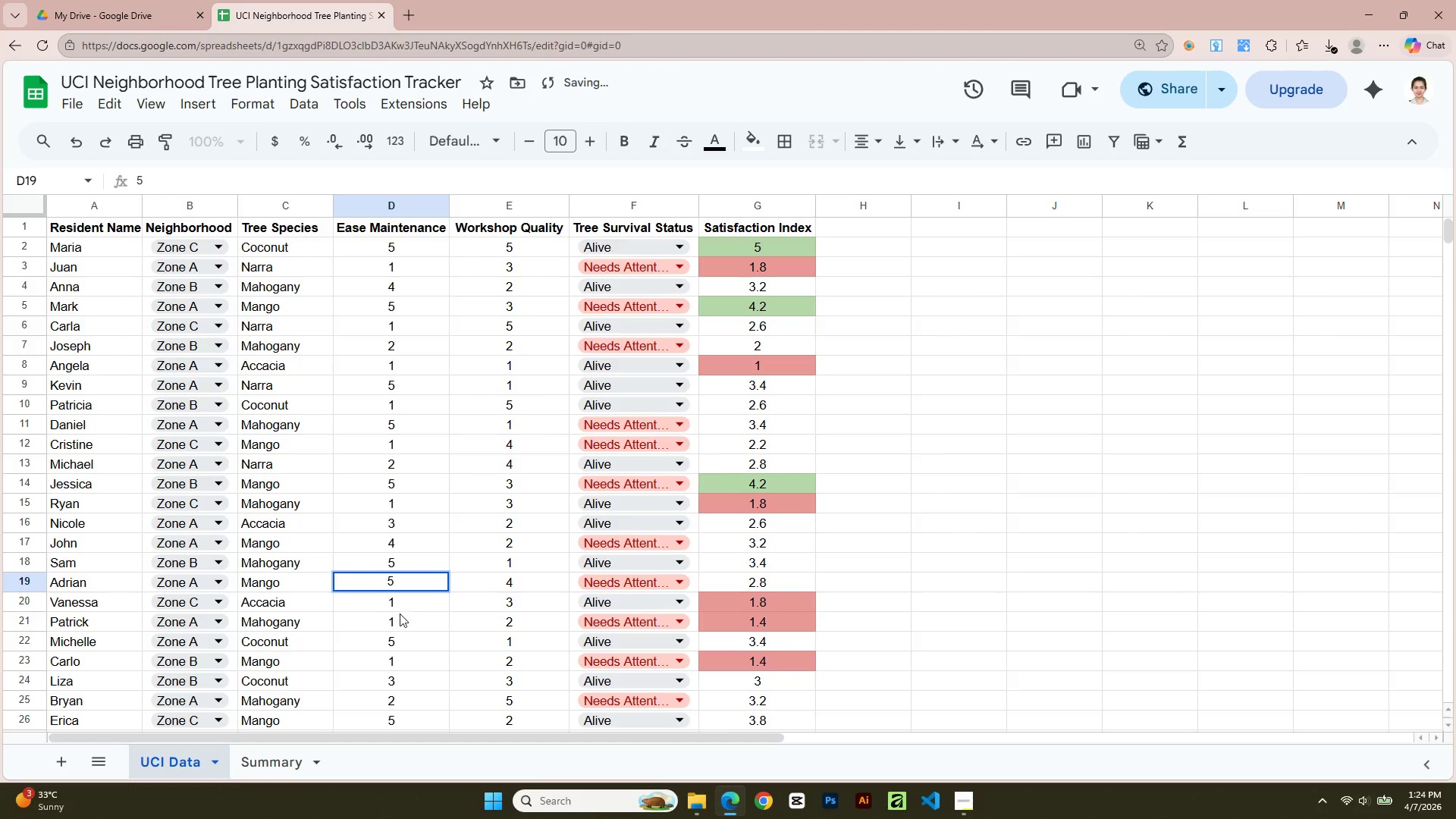 
left_click([400, 630])
 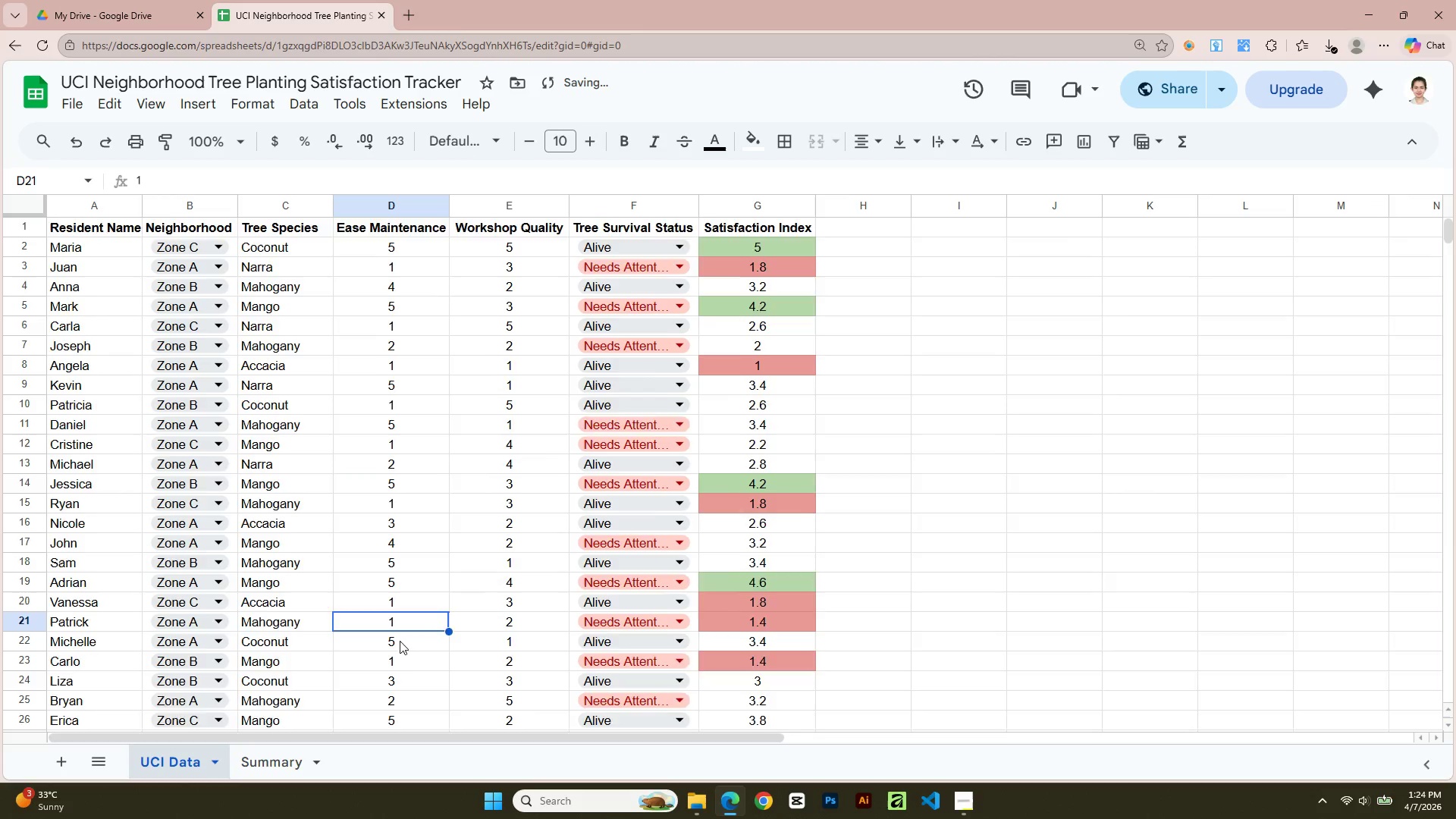 
scroll: coordinate [400, 641], scroll_direction: down, amount: 2.0
 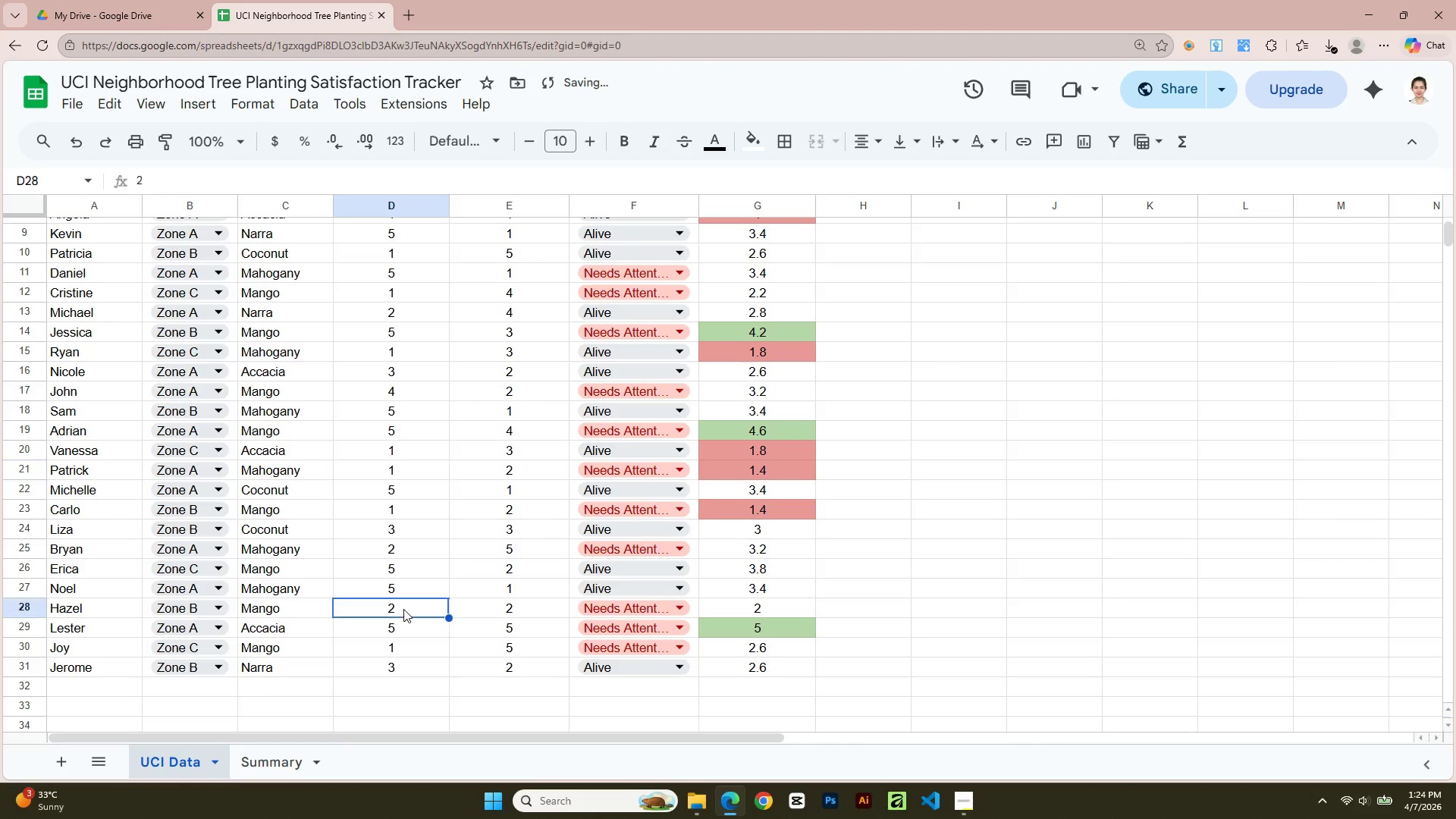 
key(5)
 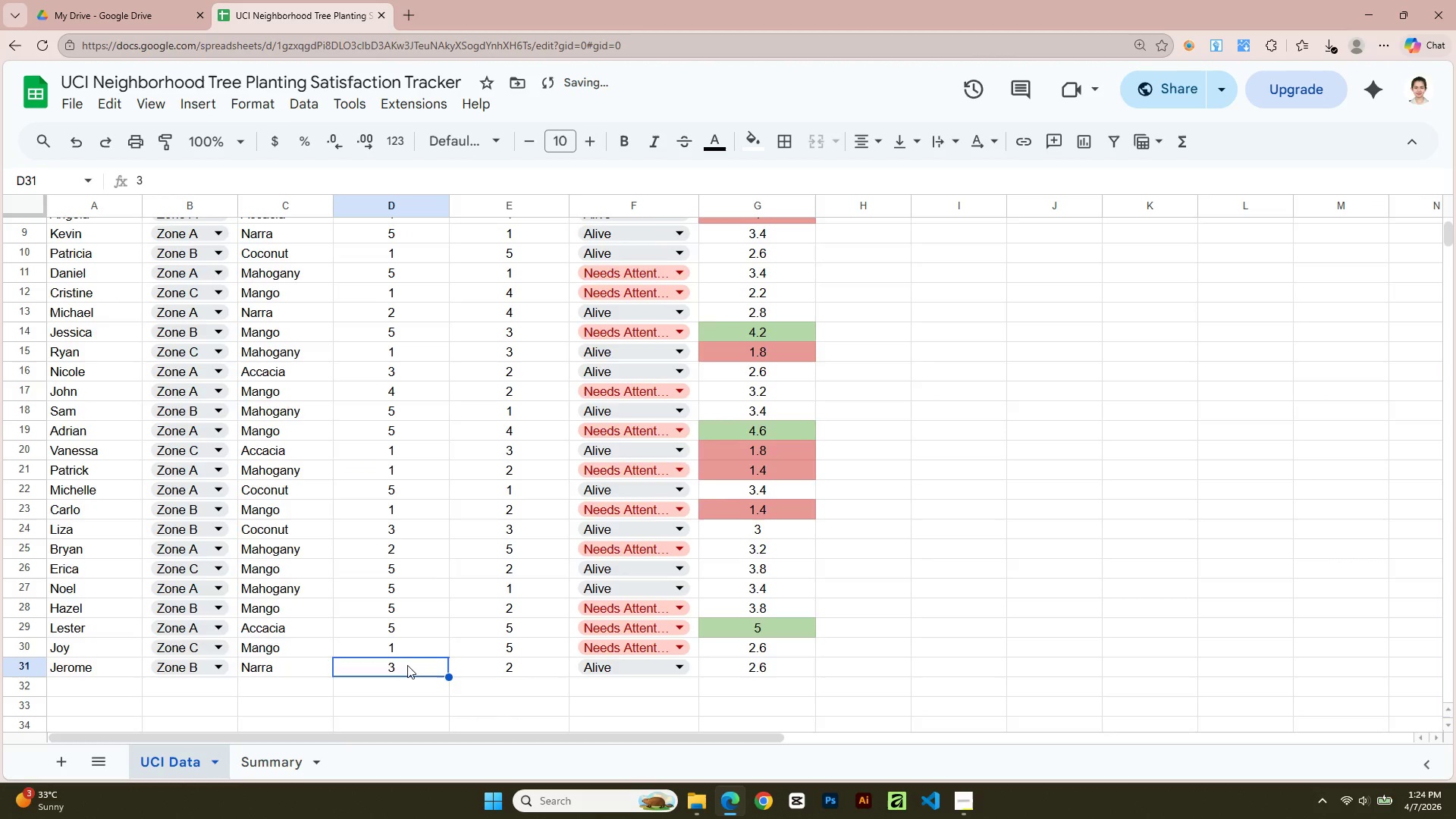 
scroll: coordinate [407, 665], scroll_direction: down, amount: 2.0
 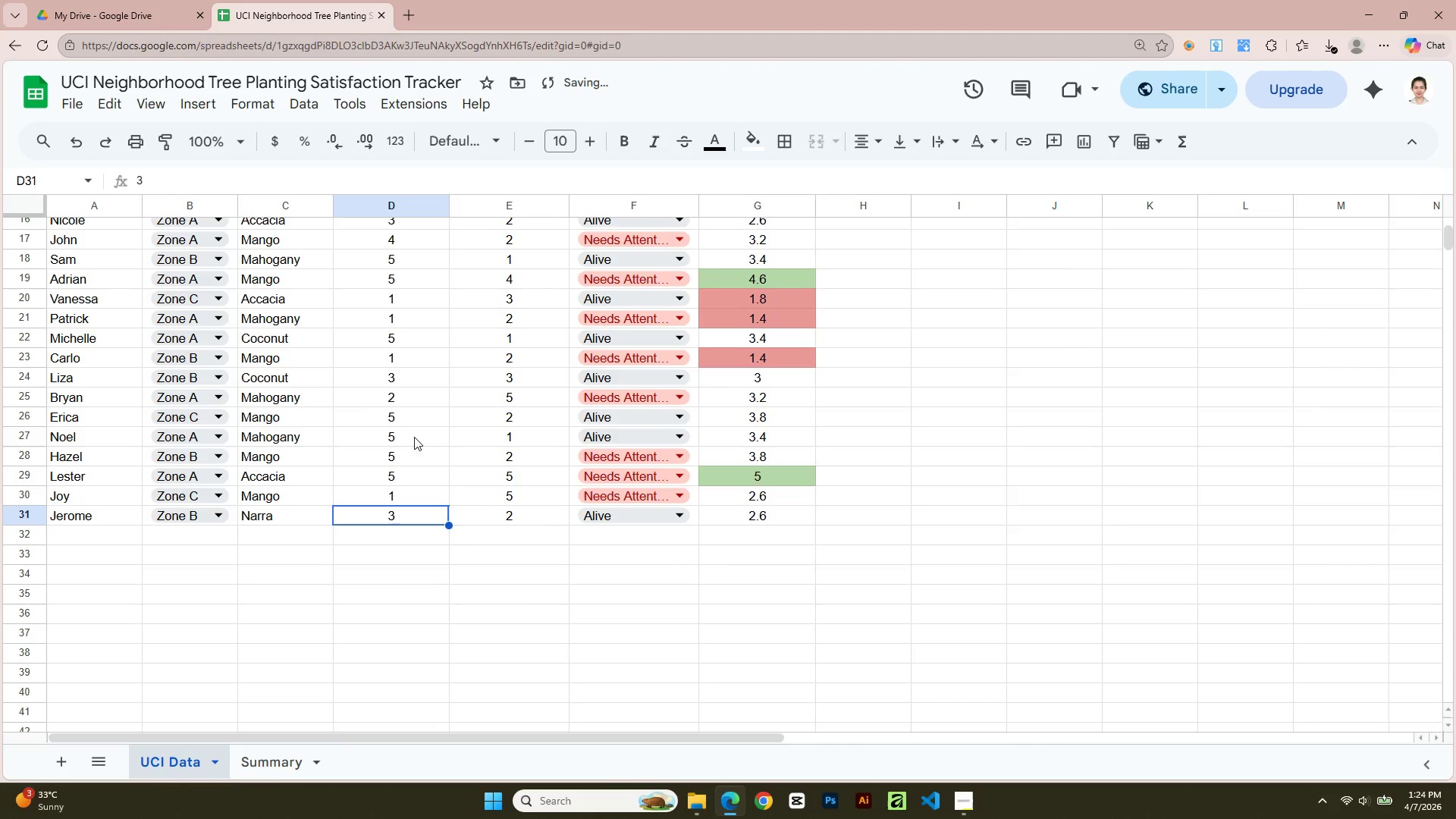 
left_click([428, 434])
 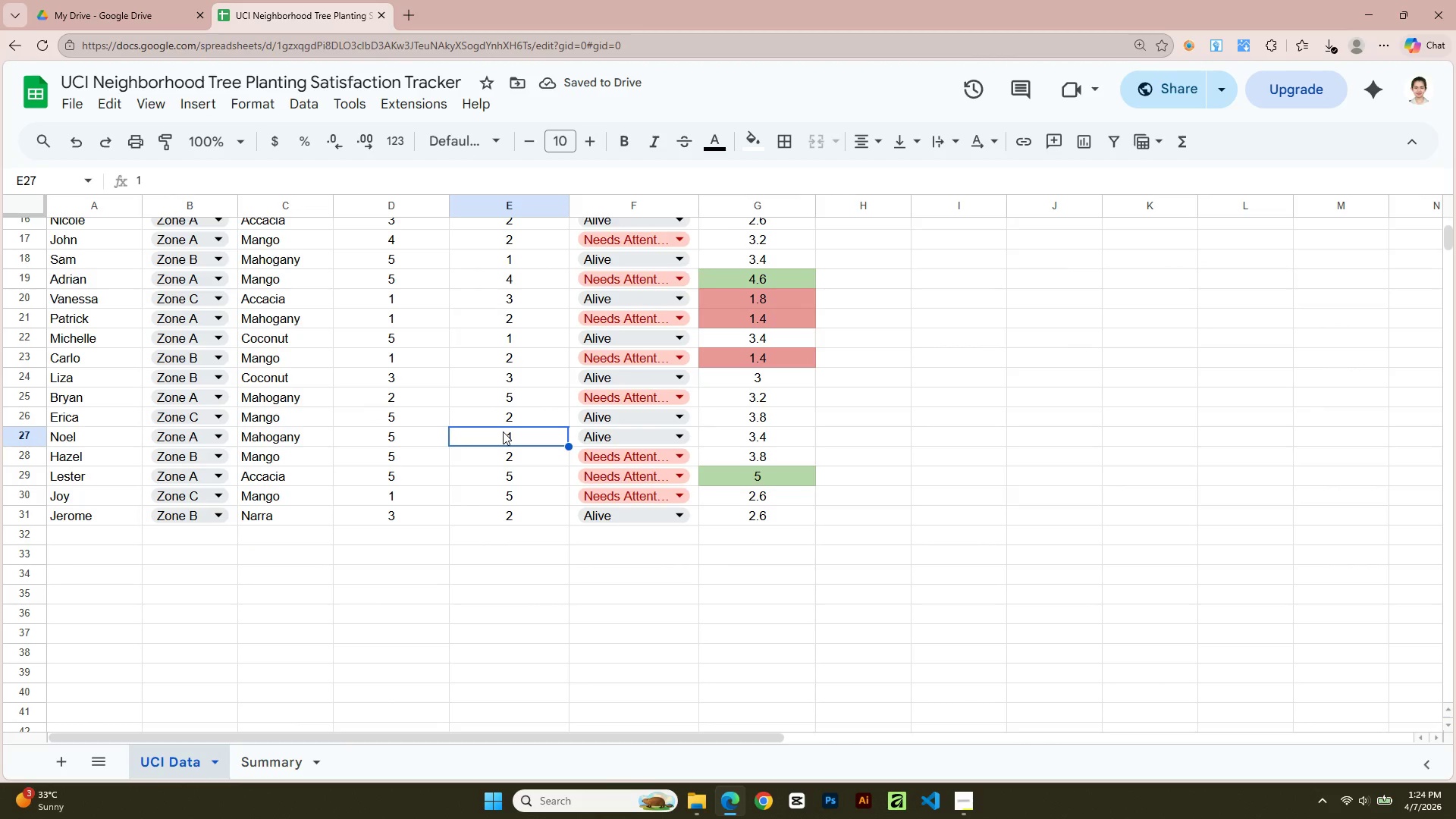 
key(4)
 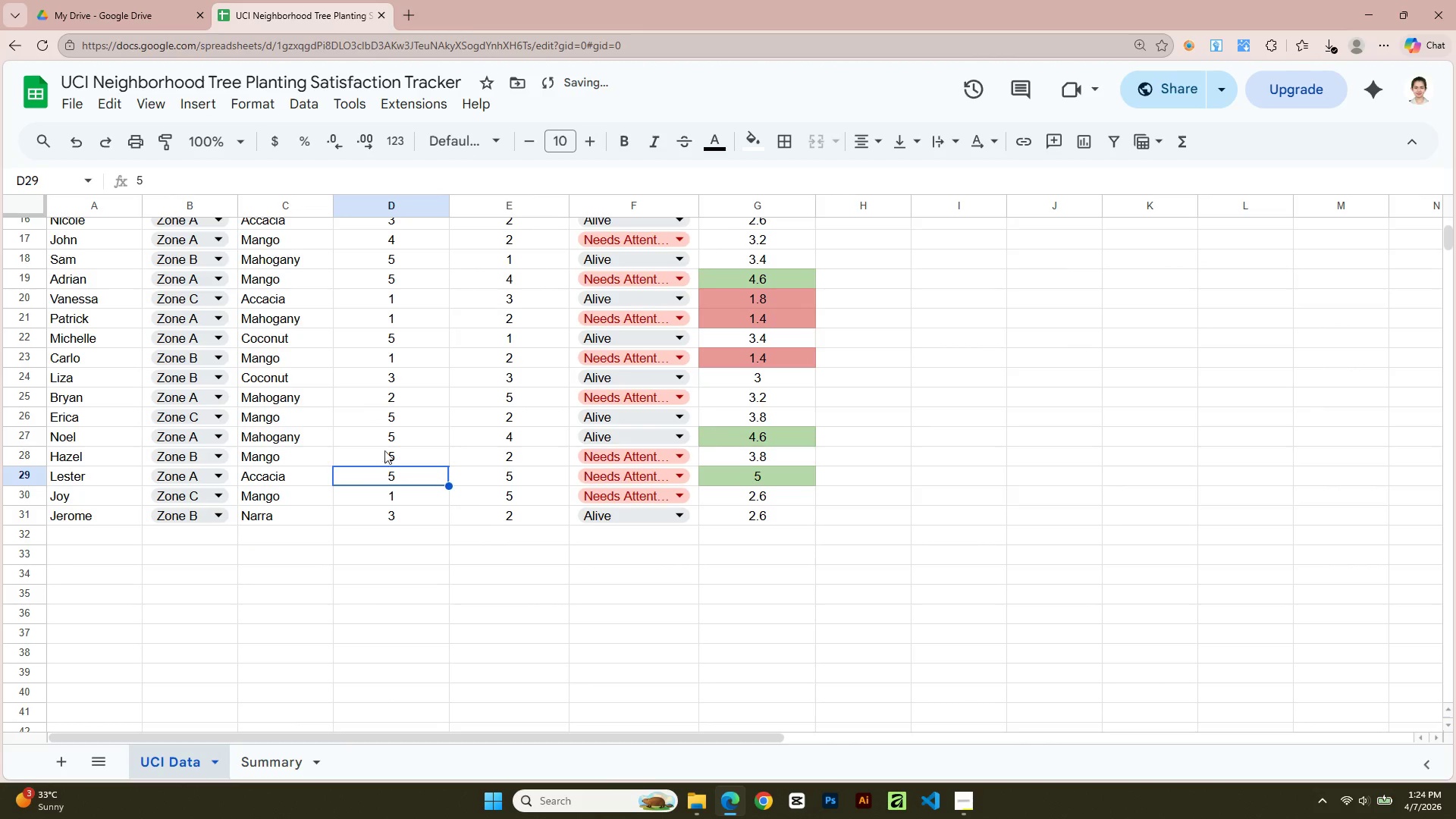 
left_click([402, 348])
 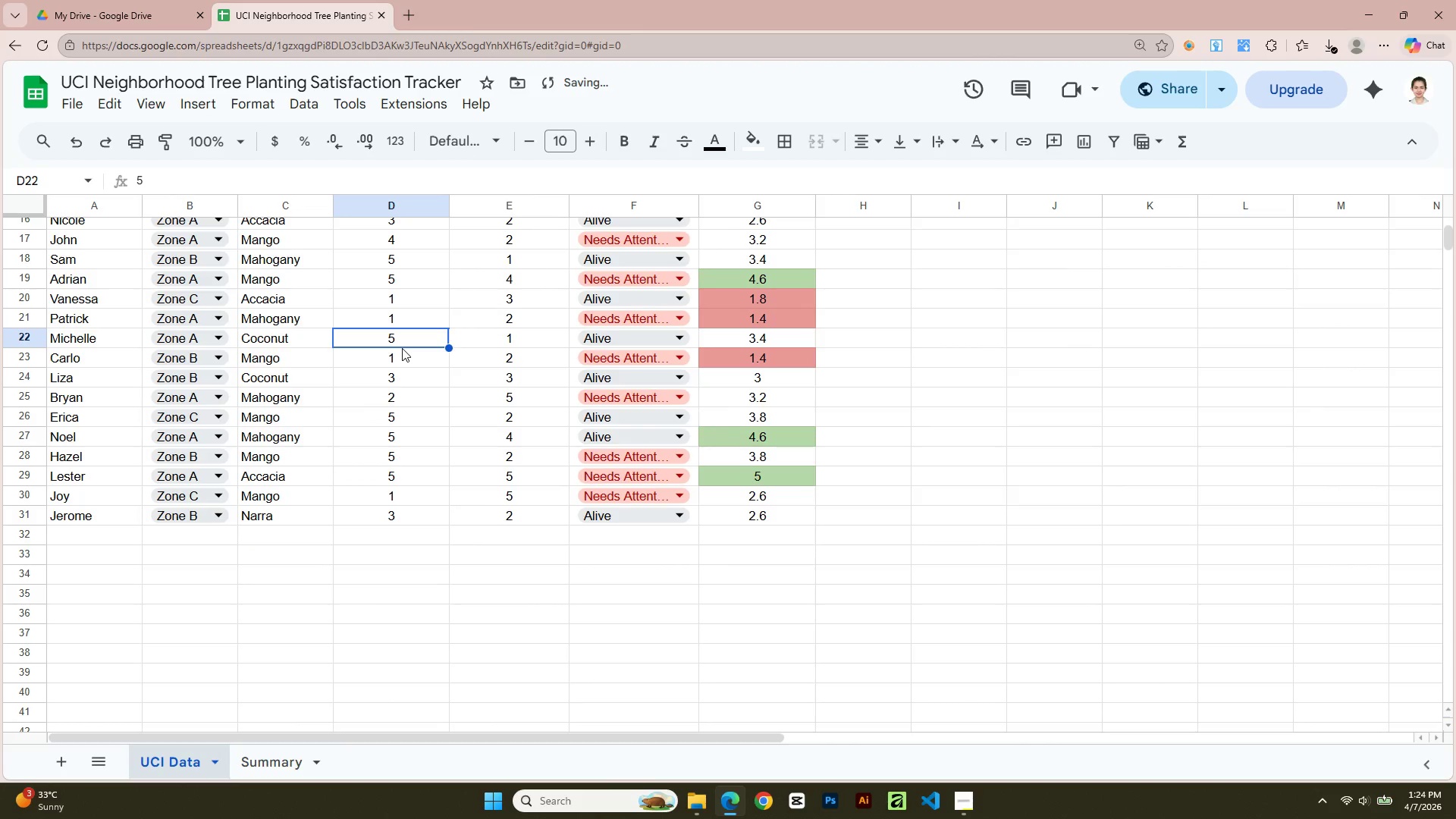 
key(5)